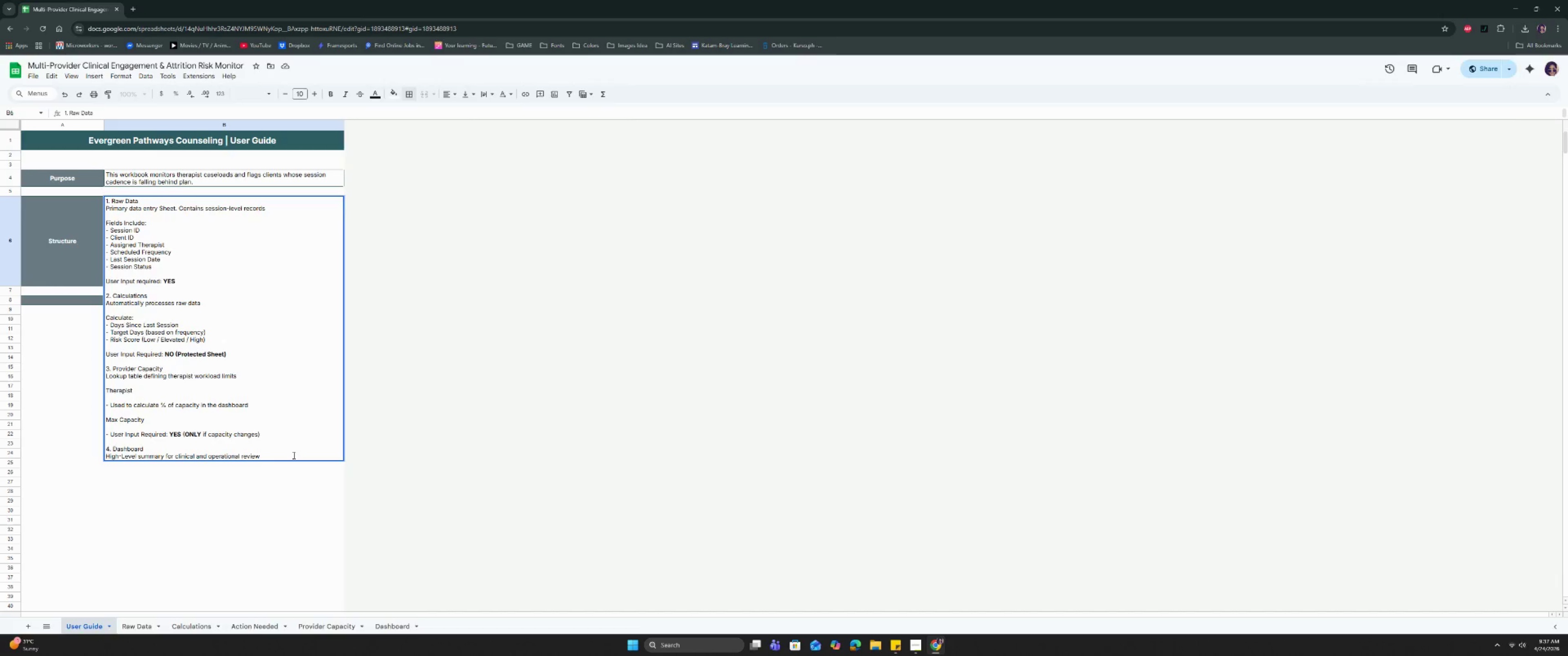 
key(Control+ControlRight)
 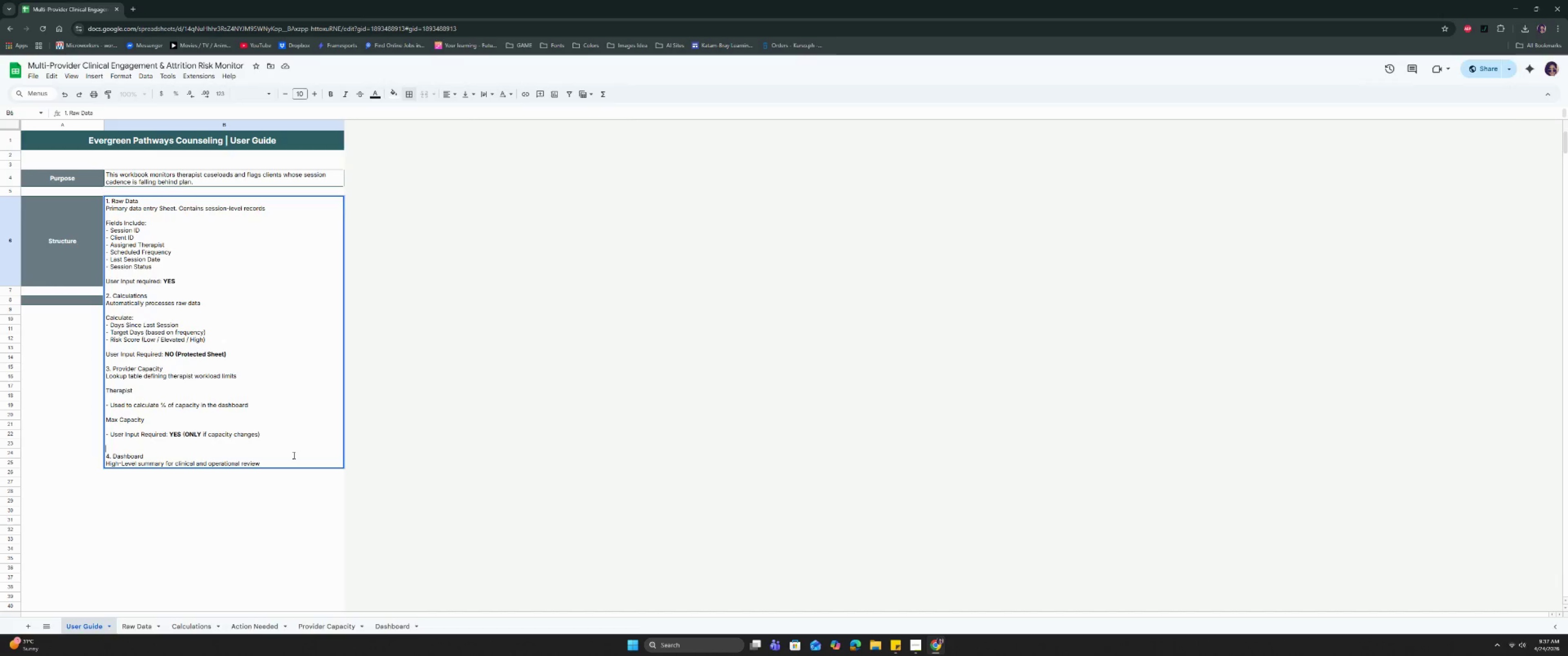 
key(Control+Enter)
 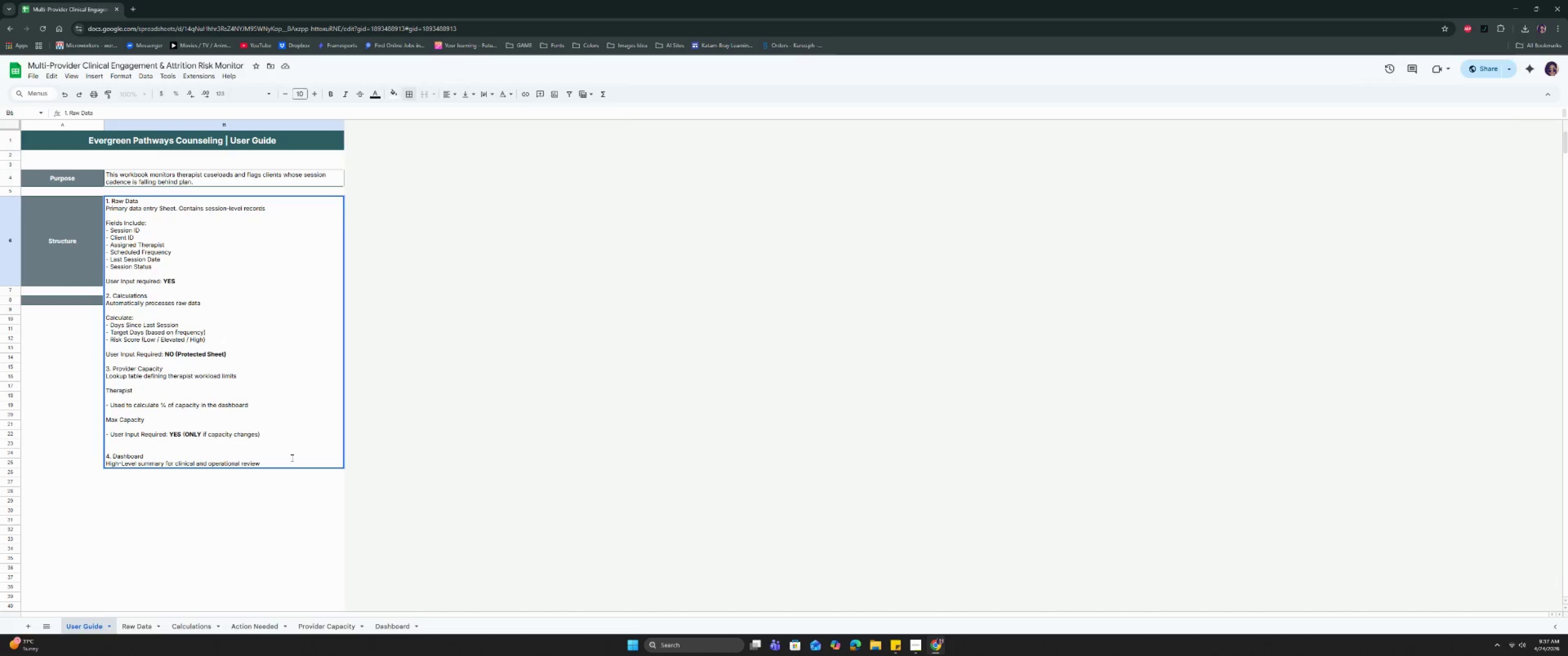 
left_click([288, 464])
 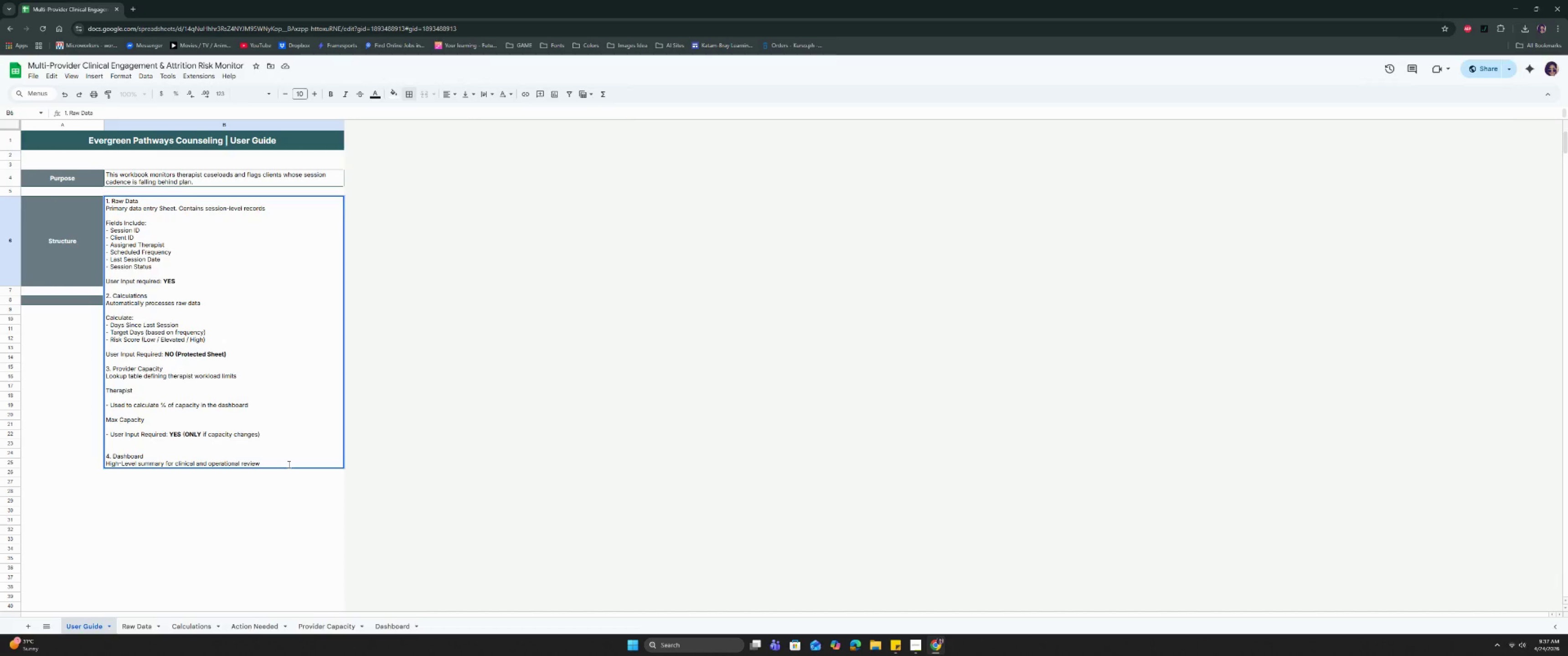 
key(Enter)
 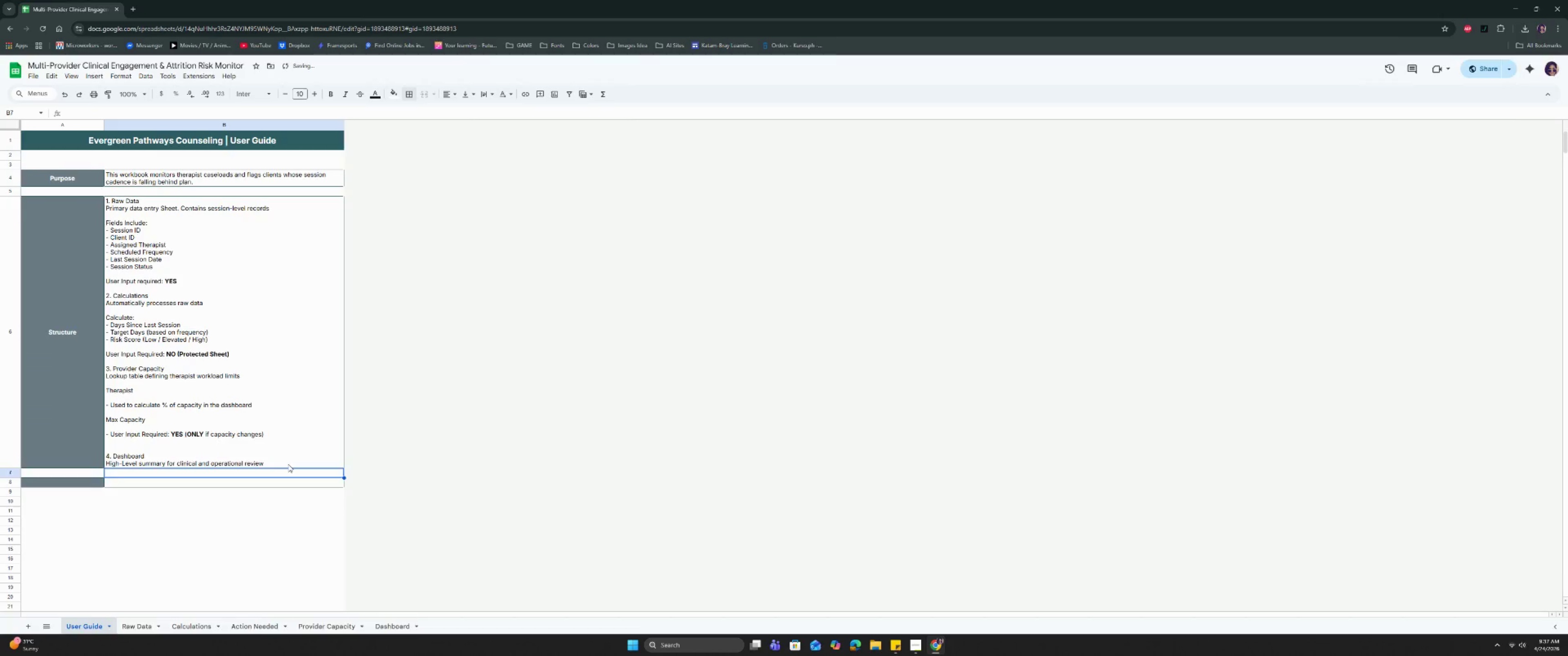 
double_click([288, 464])
 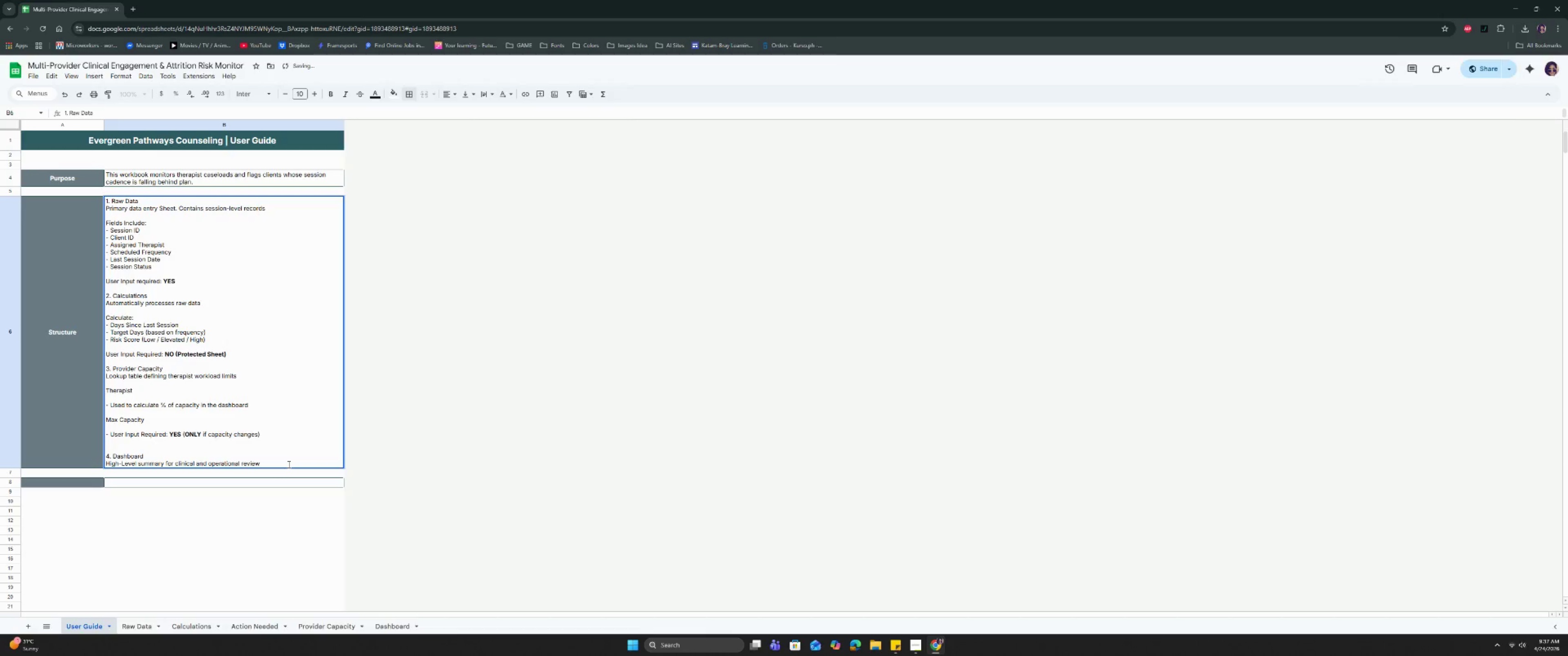 
key(Control+Enter)
 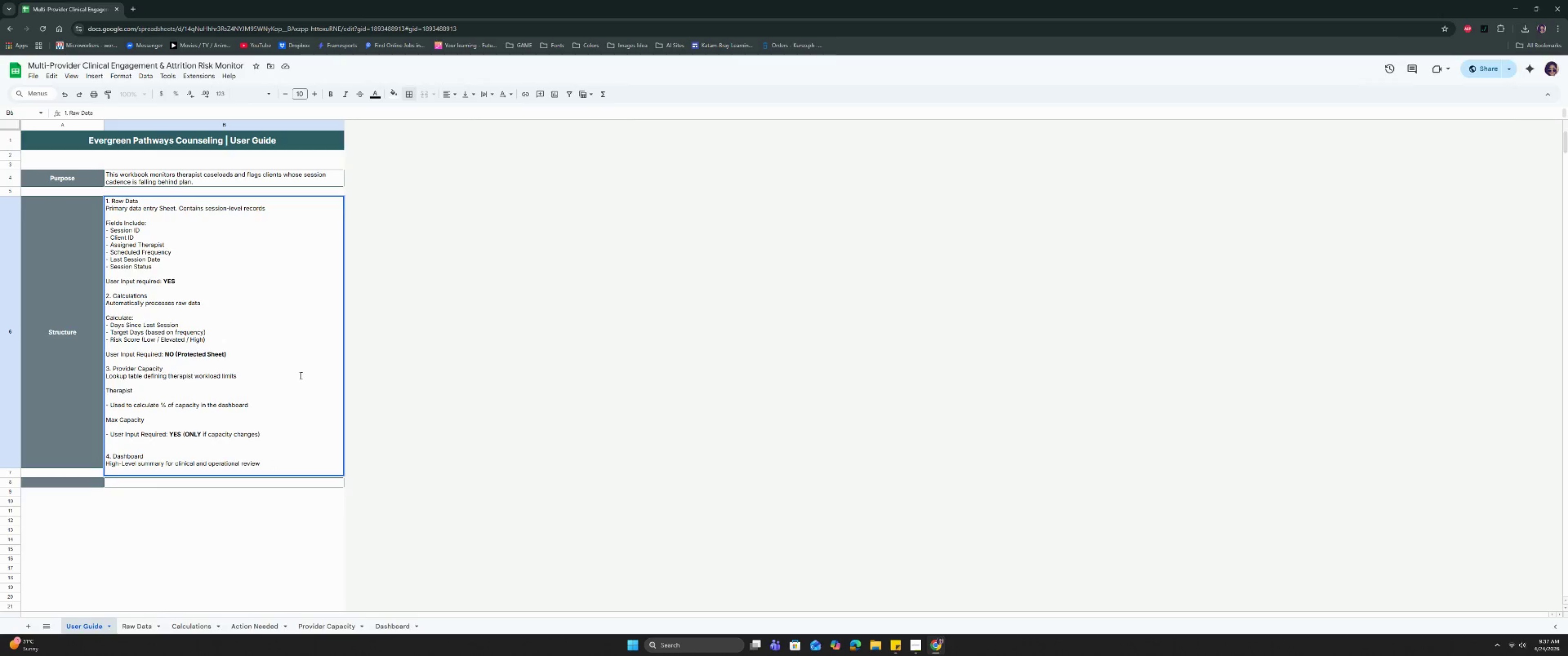 
wait(15.5)
 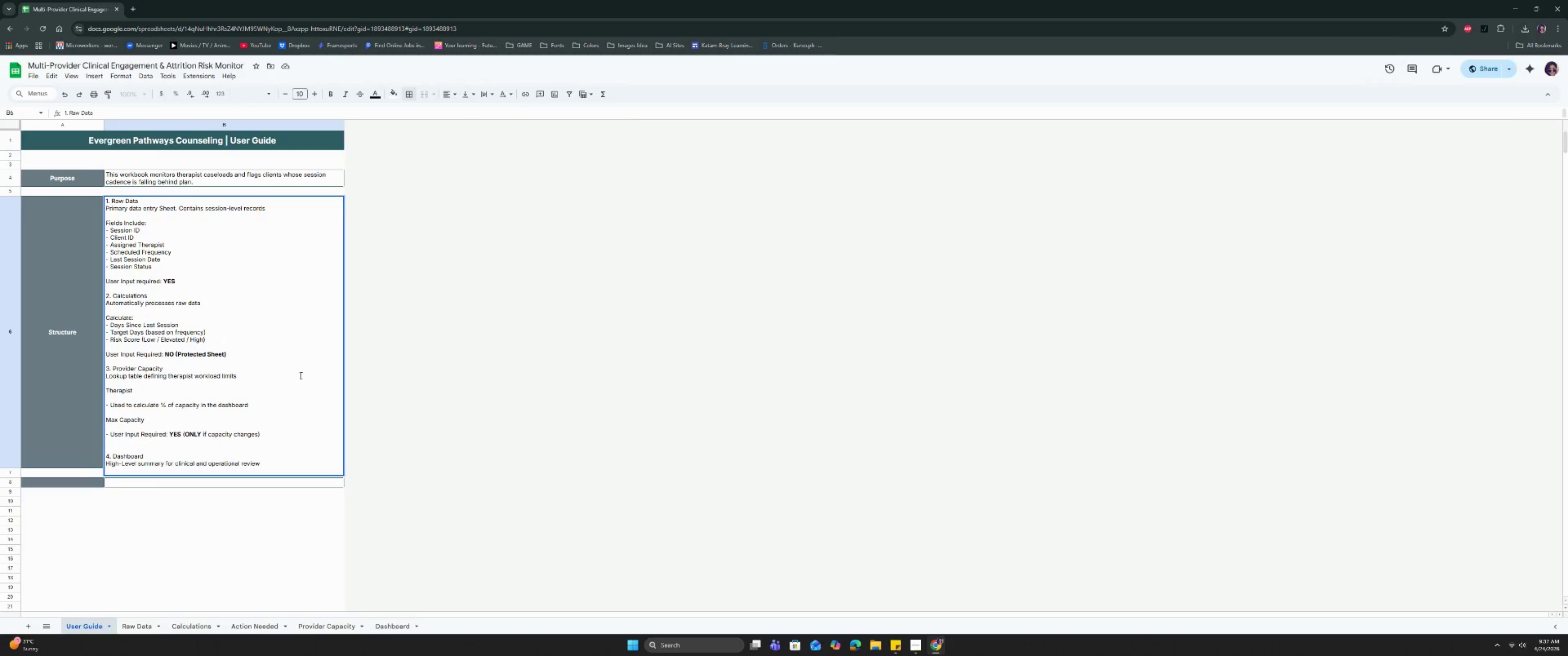 
type(In)
key(Backspace)
type(ncludes:)
 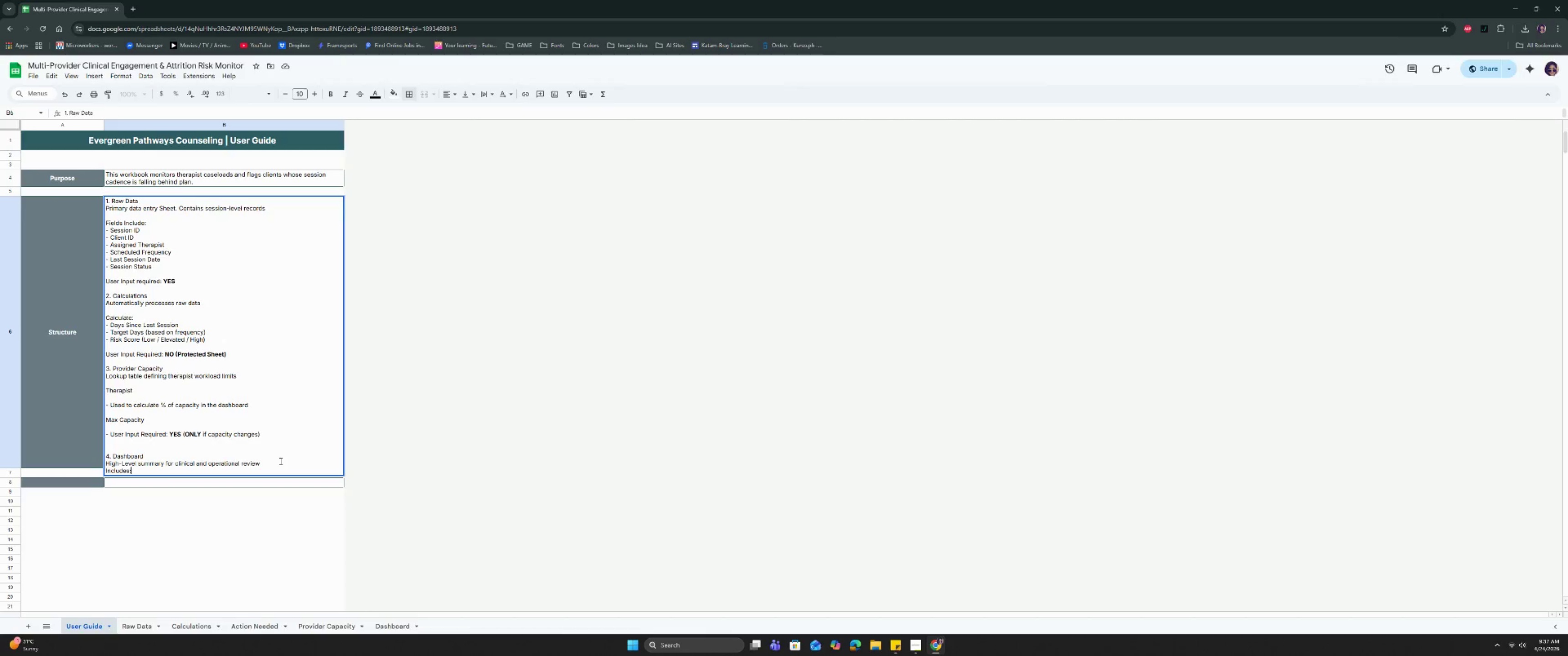 
key(Control+Enter)
 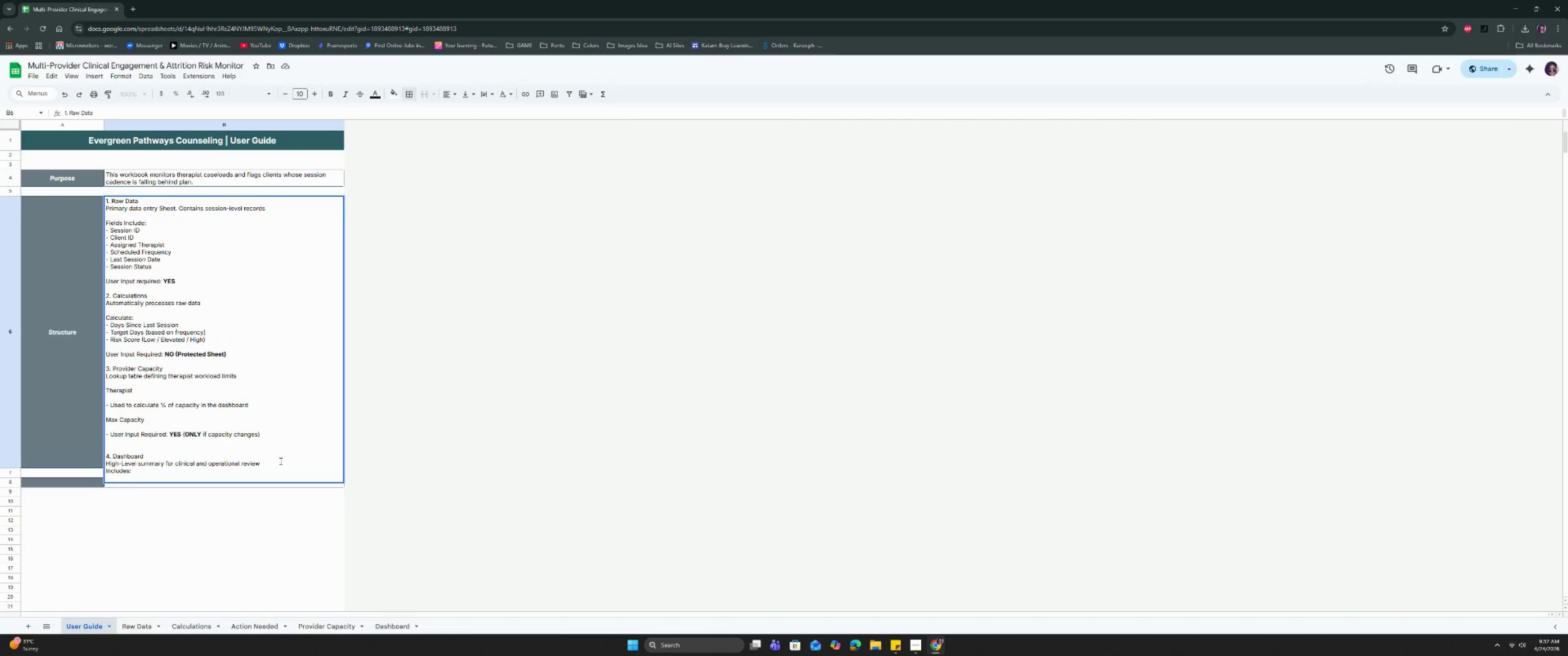 
key(Minus)
 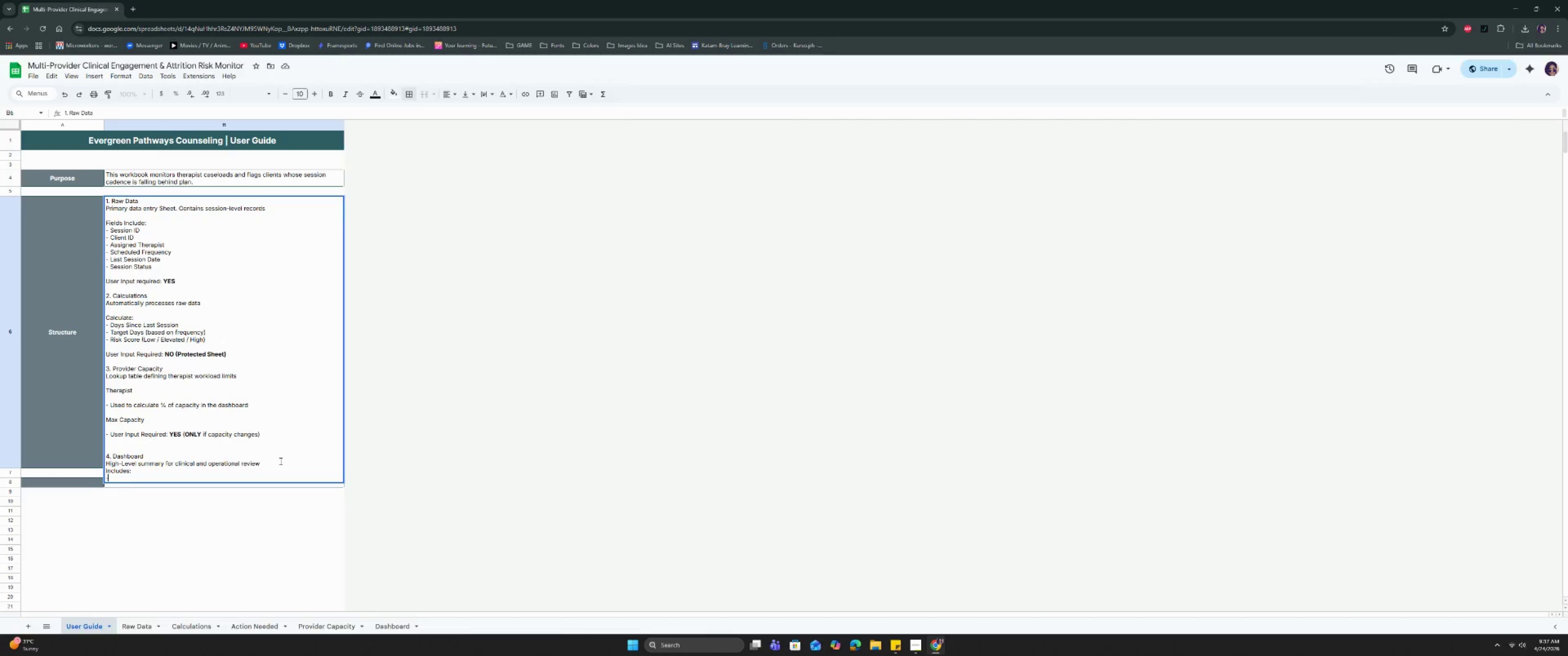 
key(Space)
 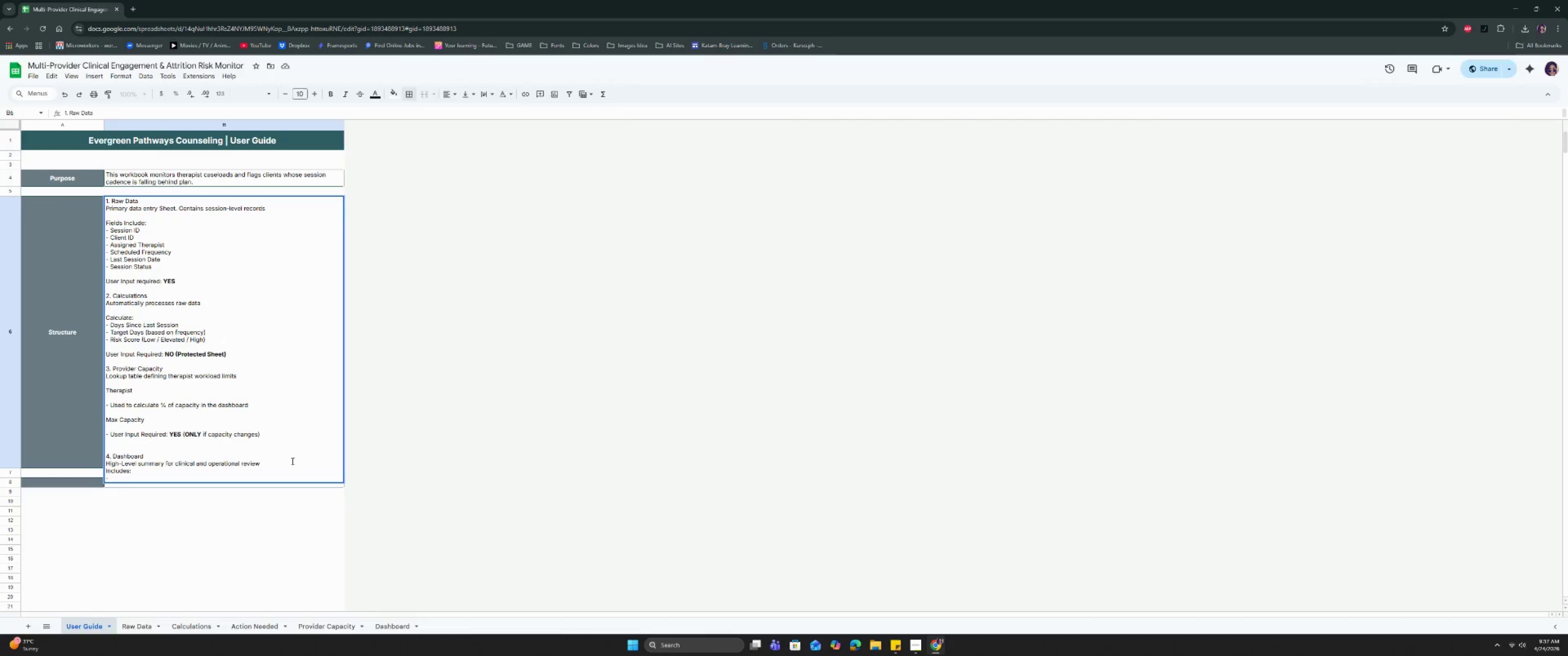 
left_click([292, 461])
 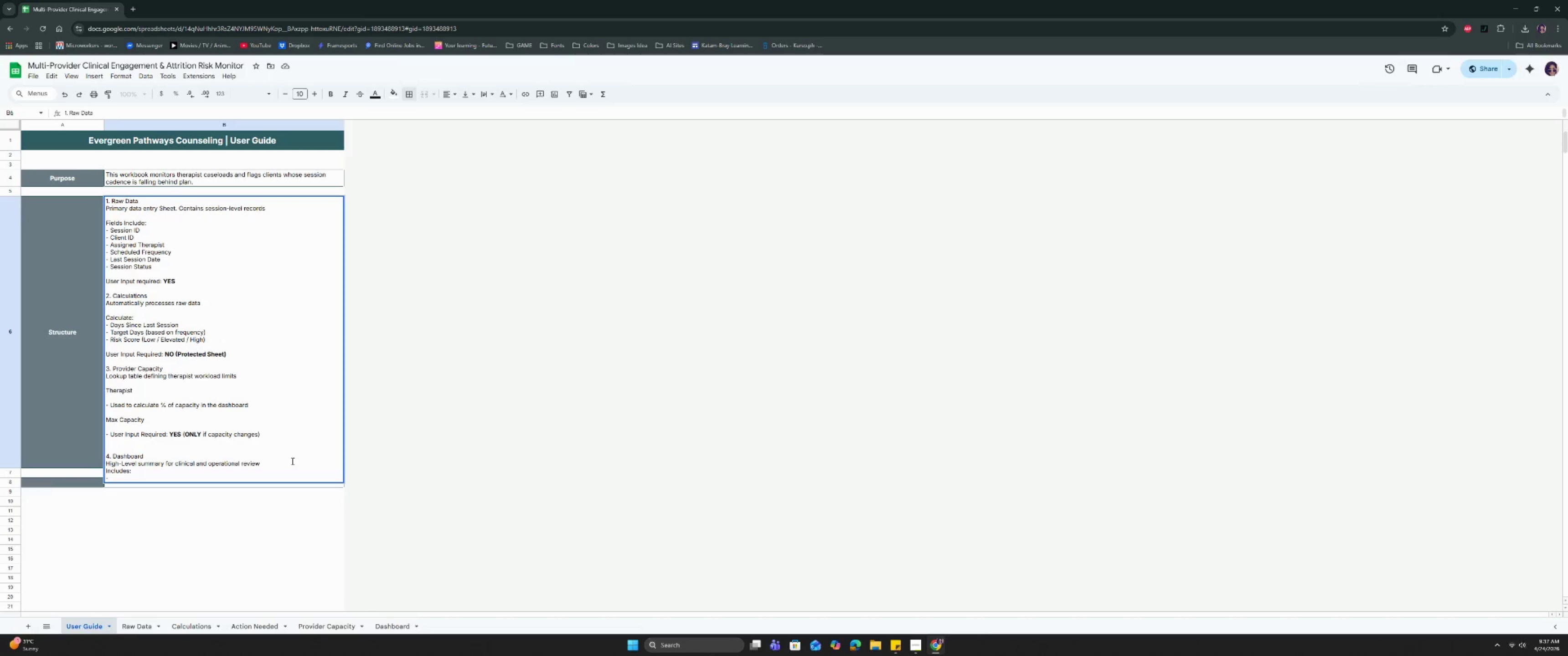 
key(Control+Enter)
 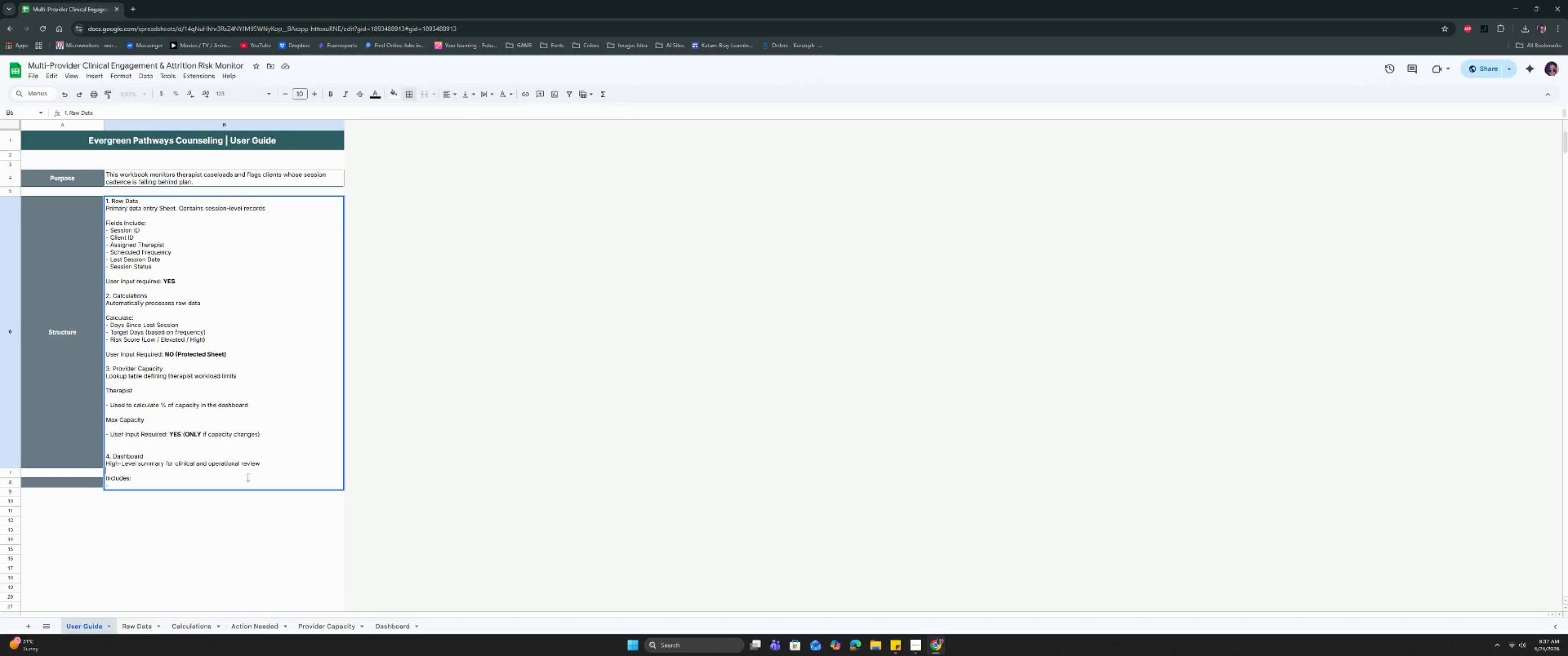 
left_click([244, 482])
 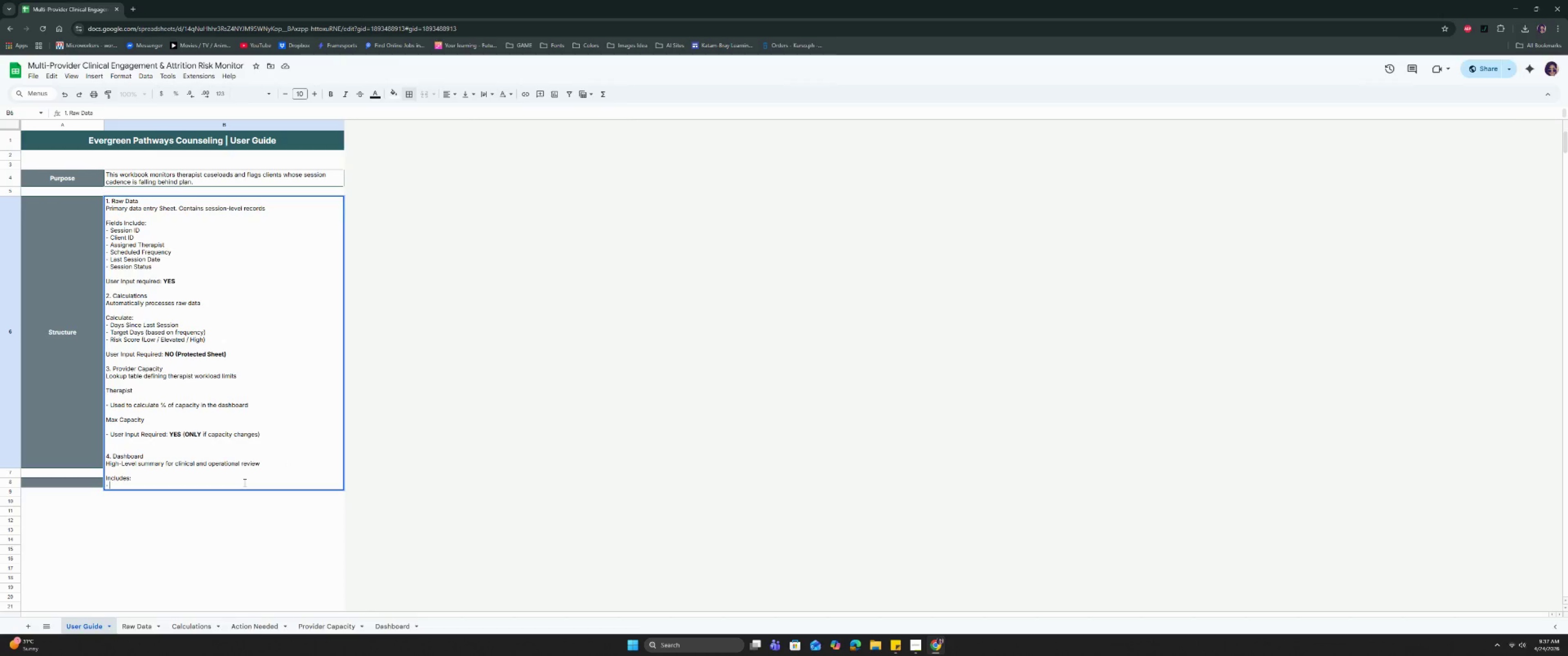 
type(KPI Metrics (Active Cln)
key(Backspace)
type(ents)
 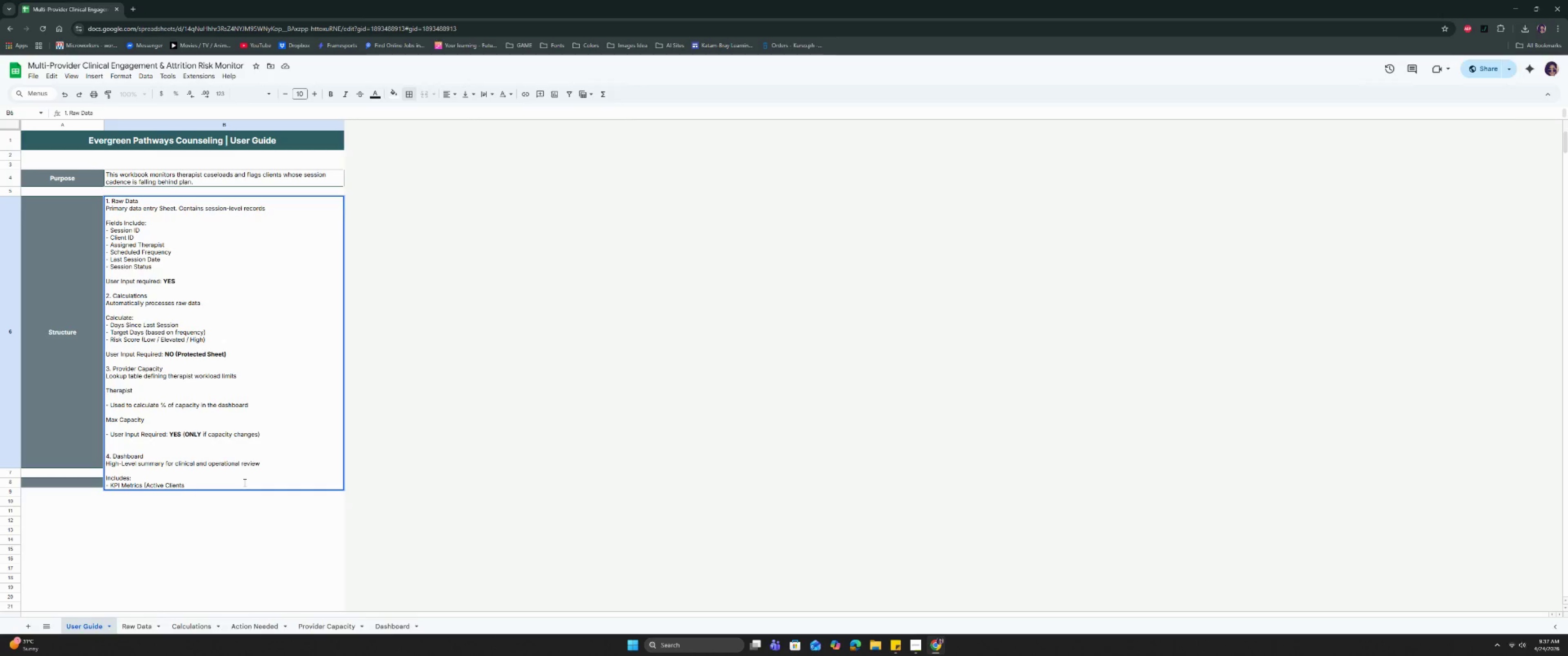 
type(, Ho)
key(Backspace)
type(igh Risk, No-Shw)
key(Backspace)
type(ows))
 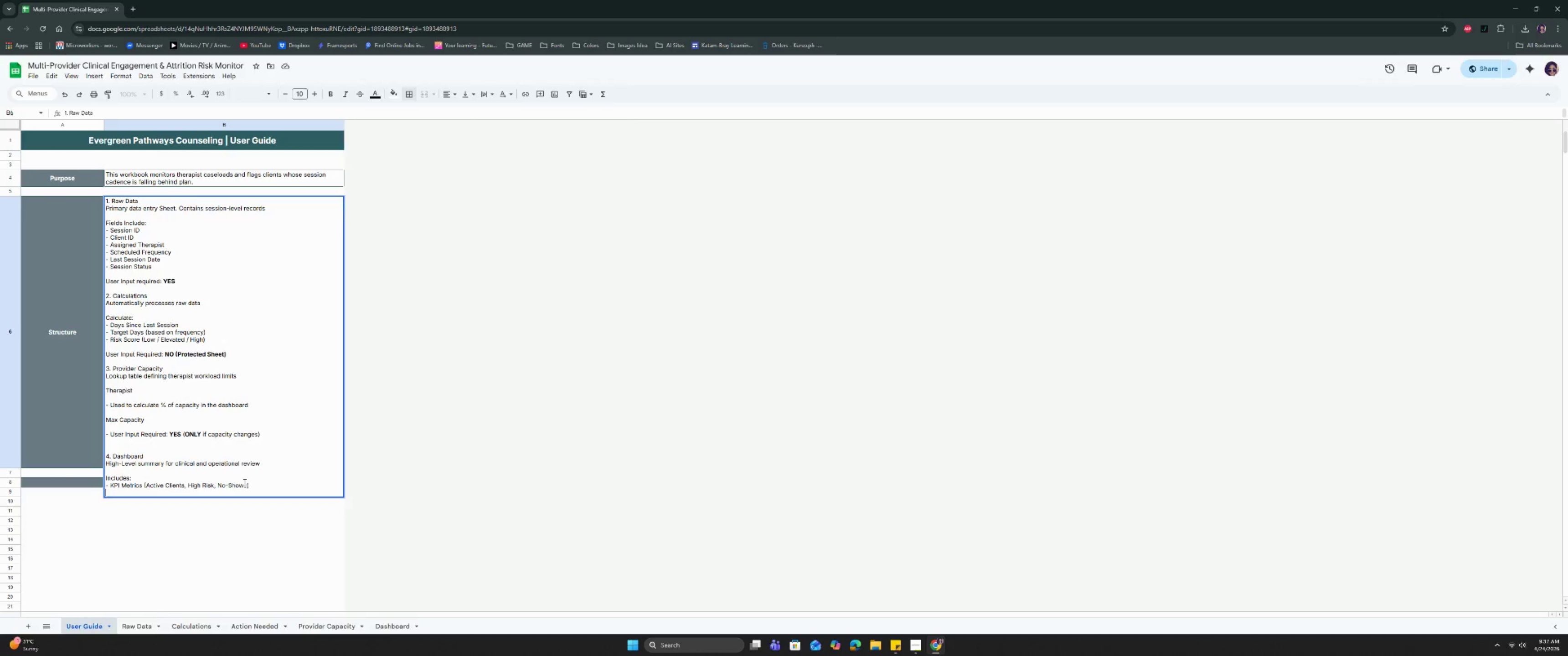 
 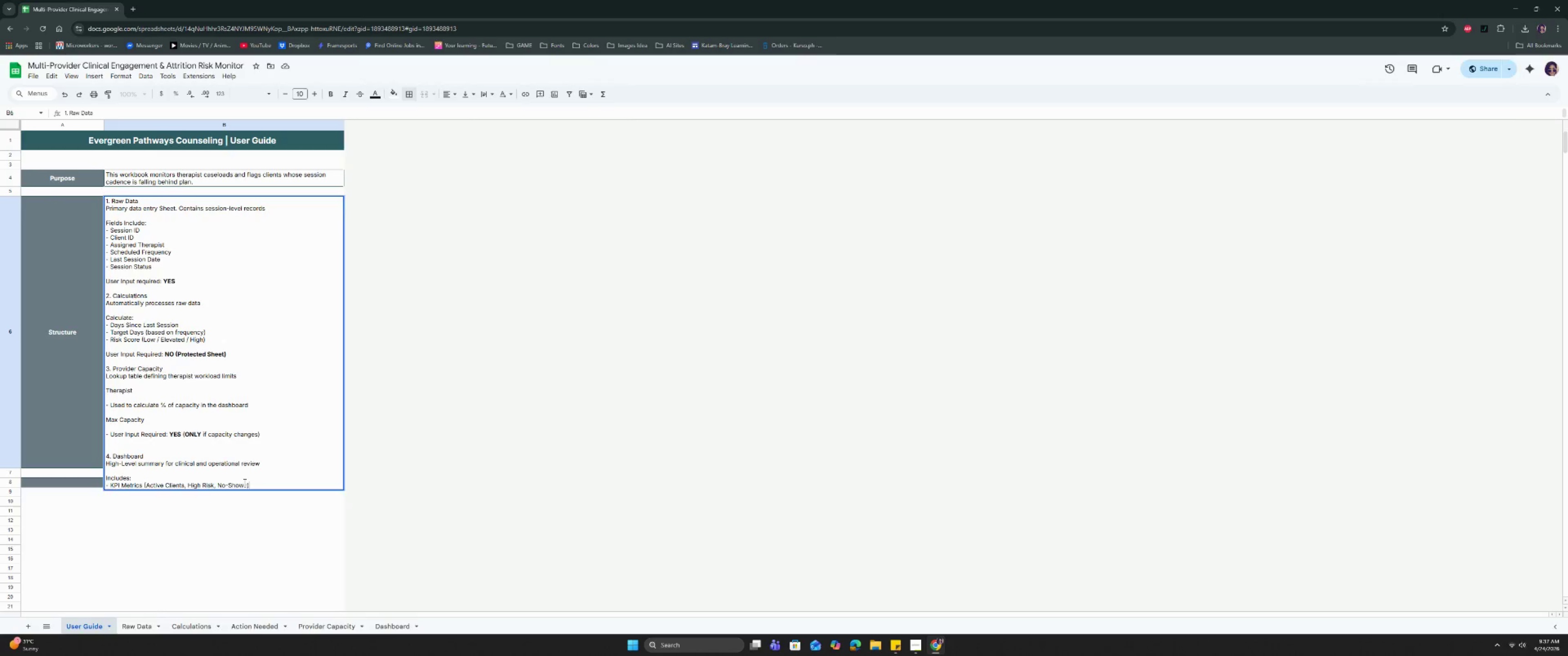 
key(Control+ControlRight)
 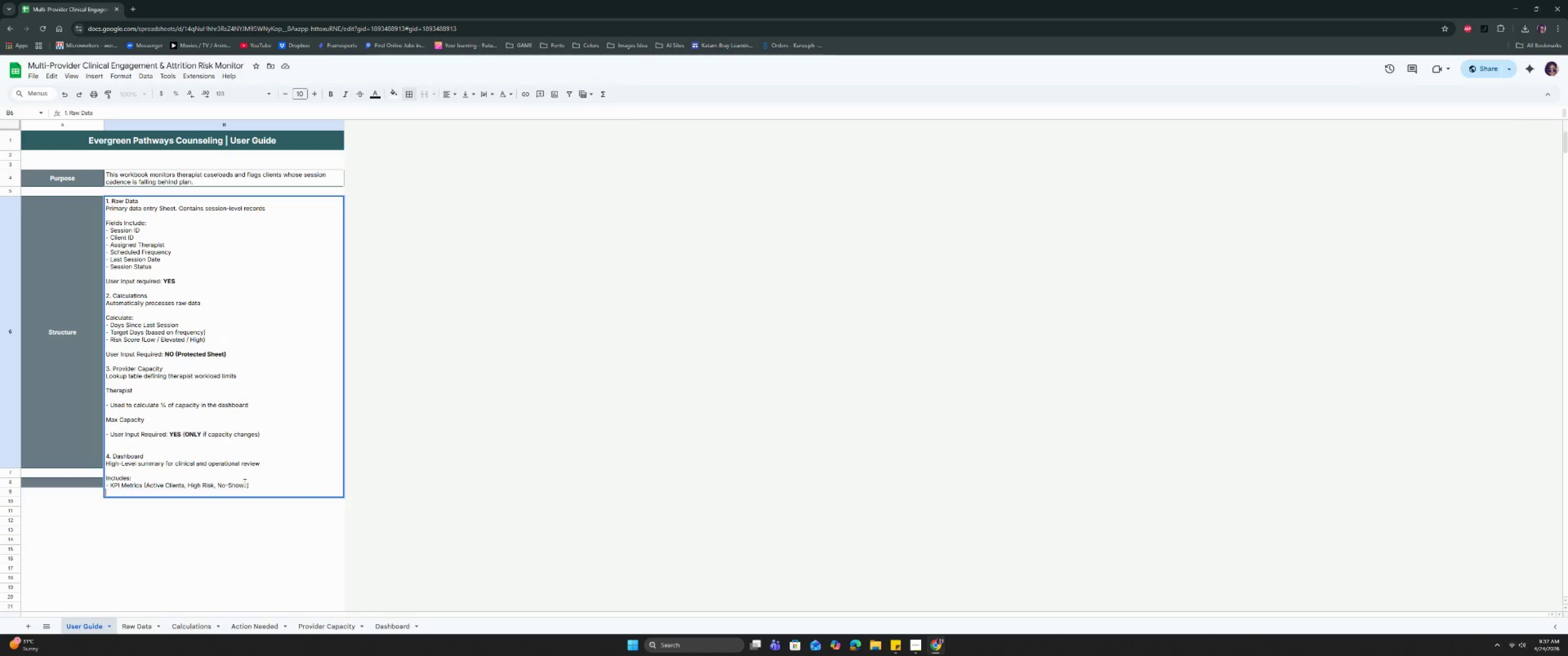 
key(Control+Enter)
 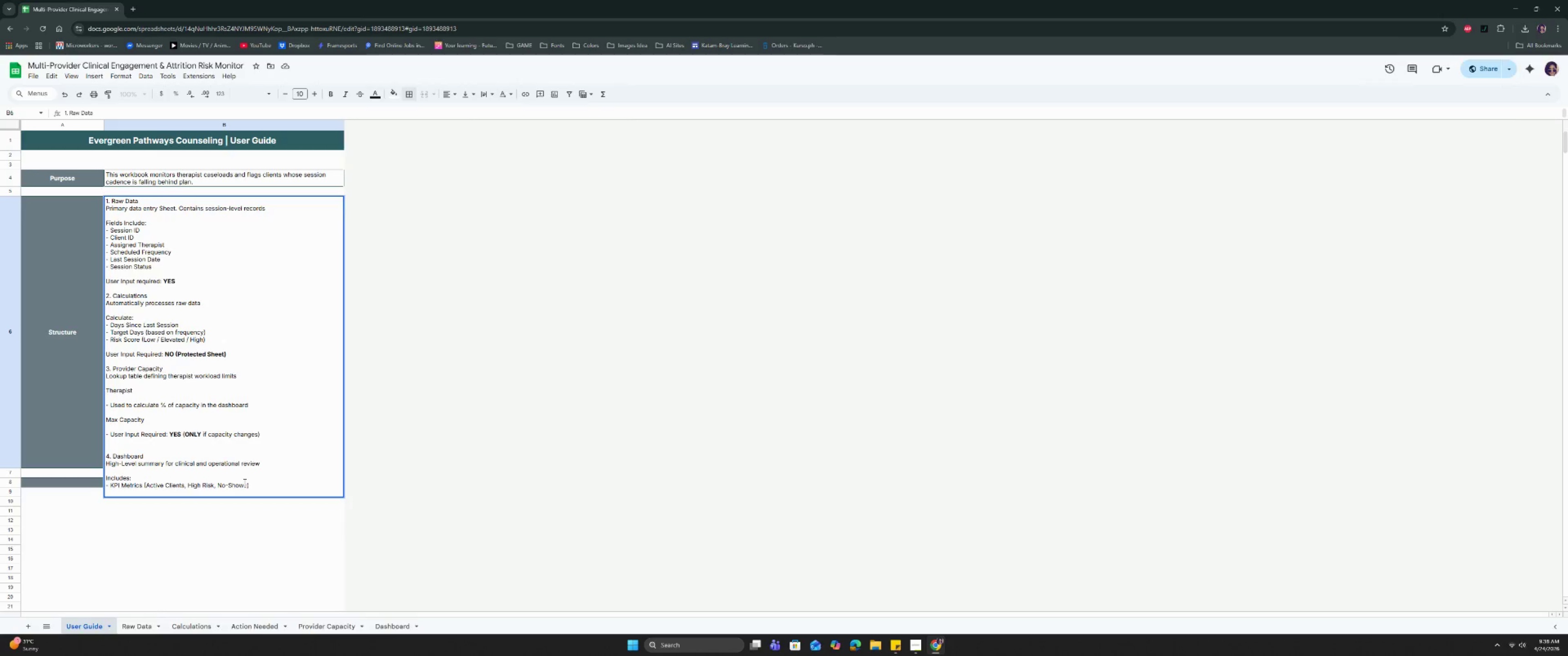 
type(-Sess)
key(Backspace)
key(Backspace)
key(Backspace)
key(Backspace)
type( Session Trends)
key(Backspace)
type( (Sparki)
key(Backspace)
type(line))
 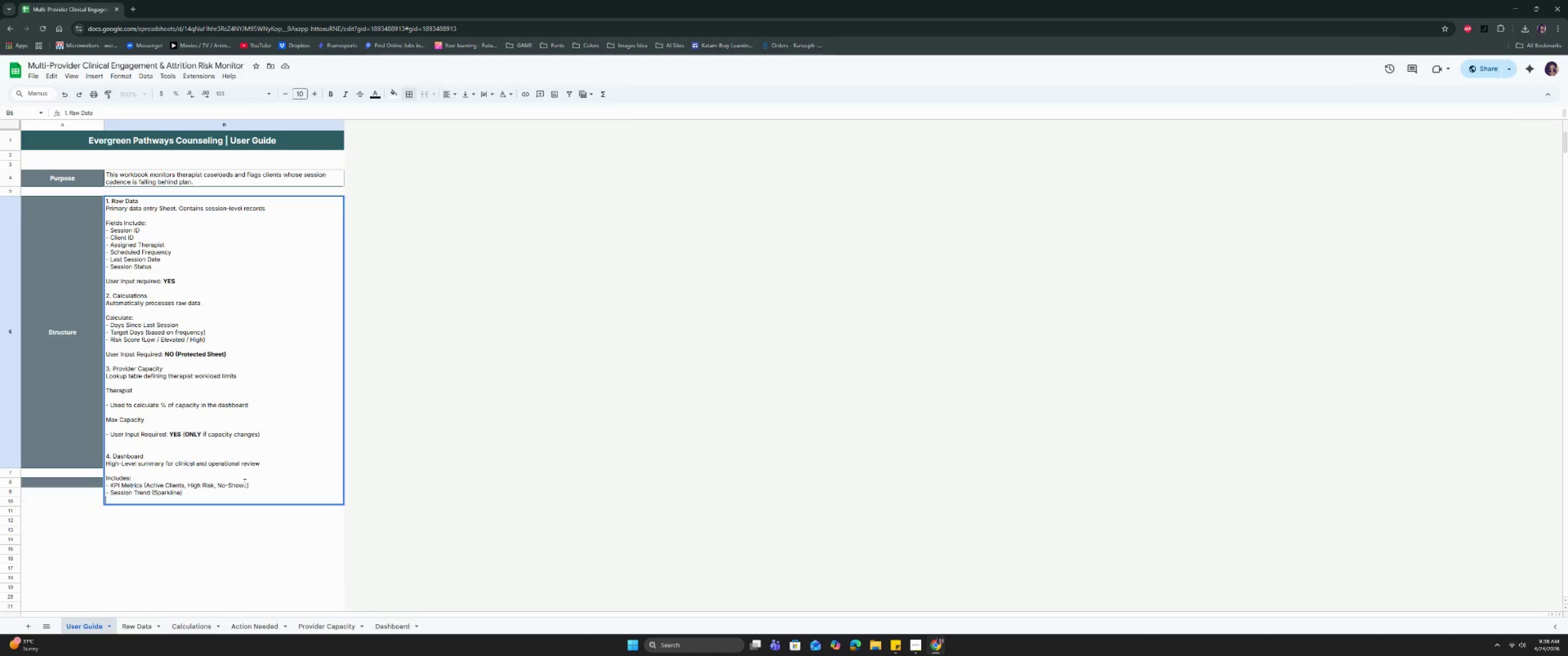 
key(Control+Enter)
 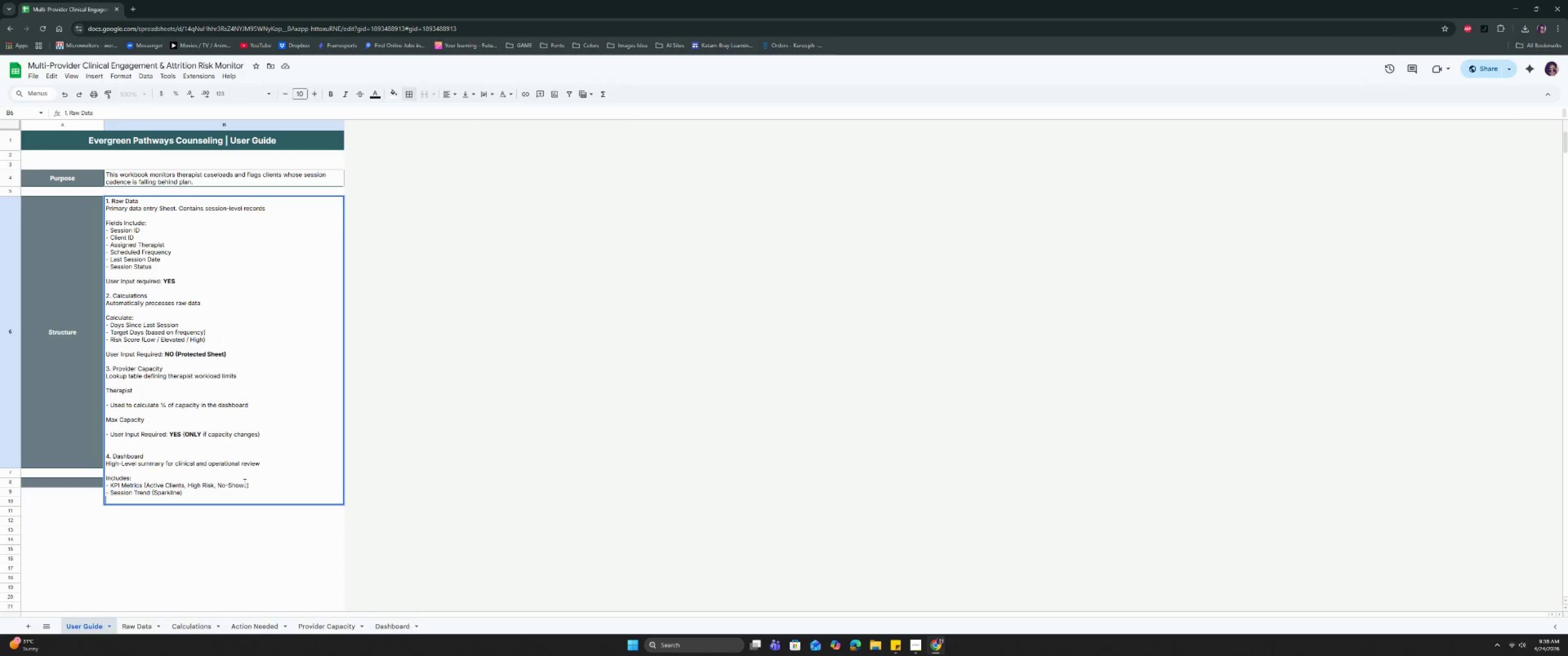 
wait(42.36)
 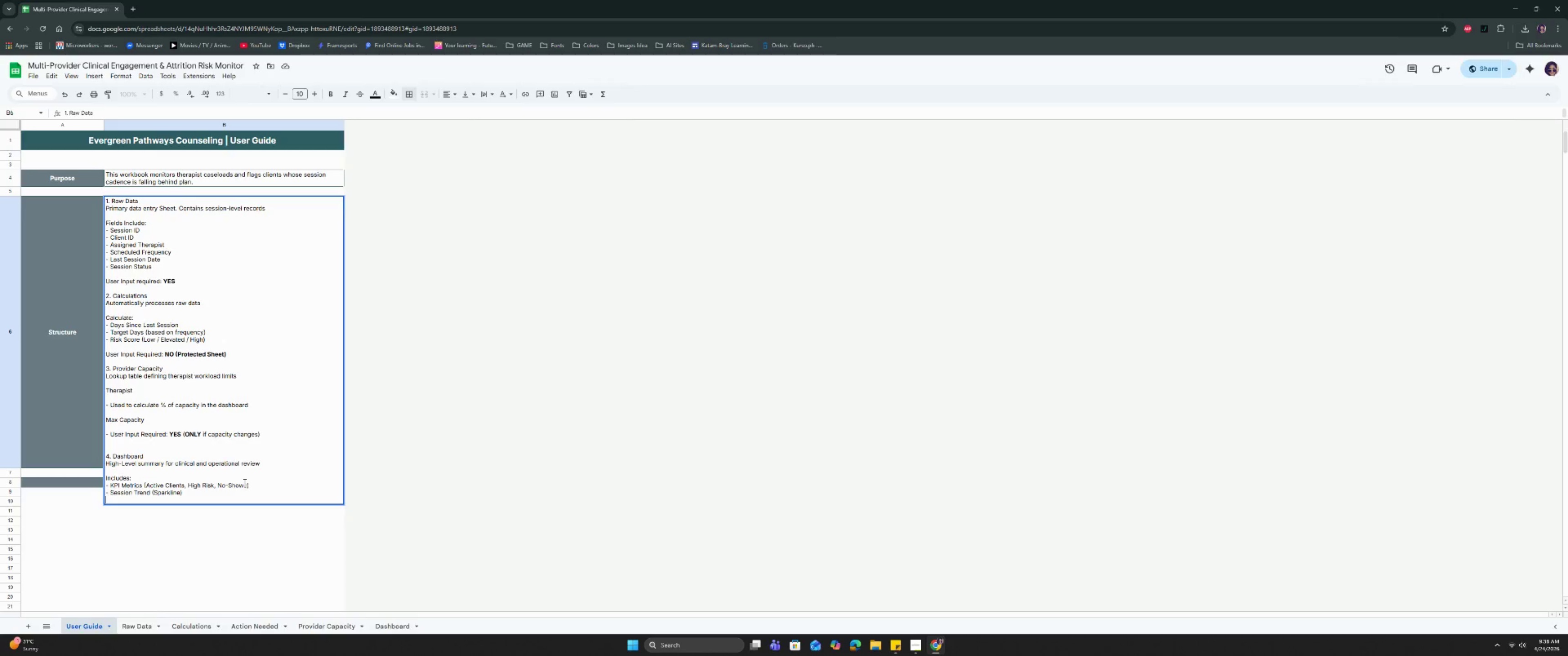 
key(Minus)
 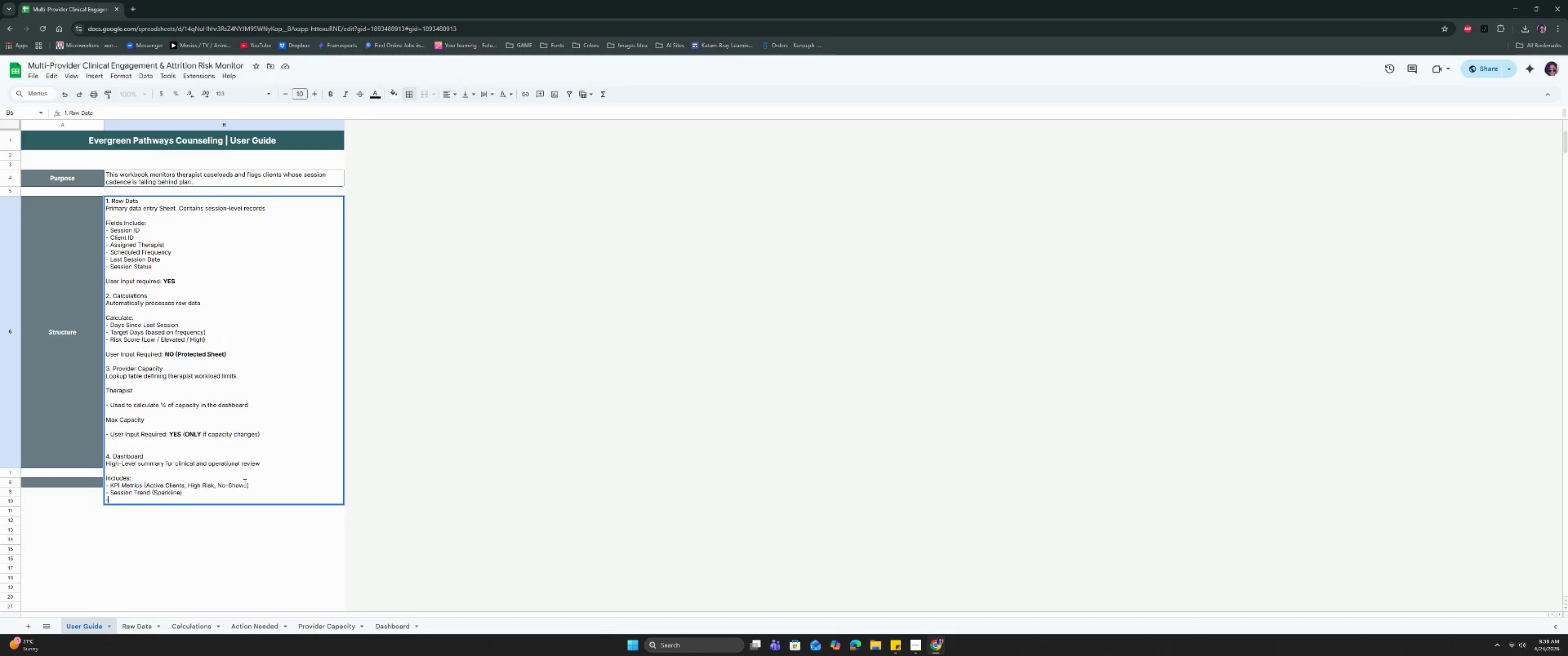 
key(Space)
 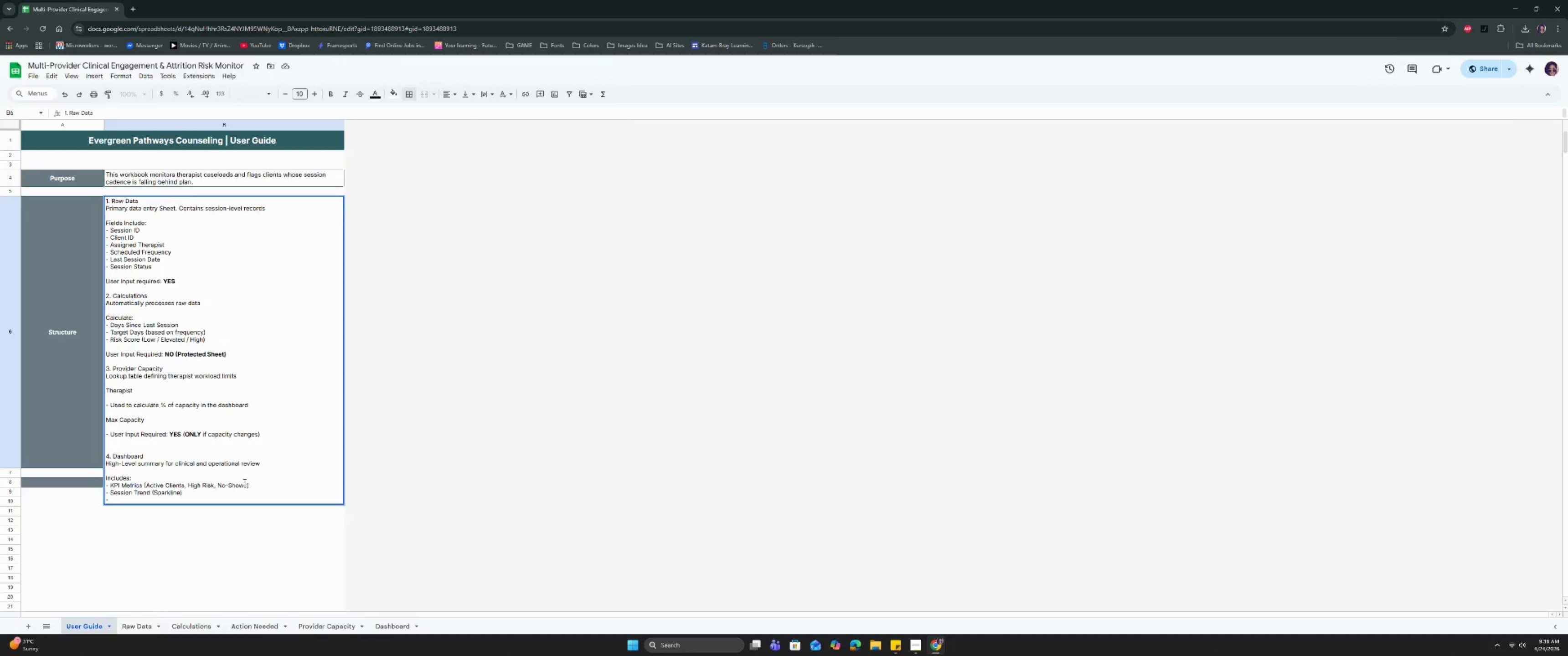 
type(Provider load analysis)
 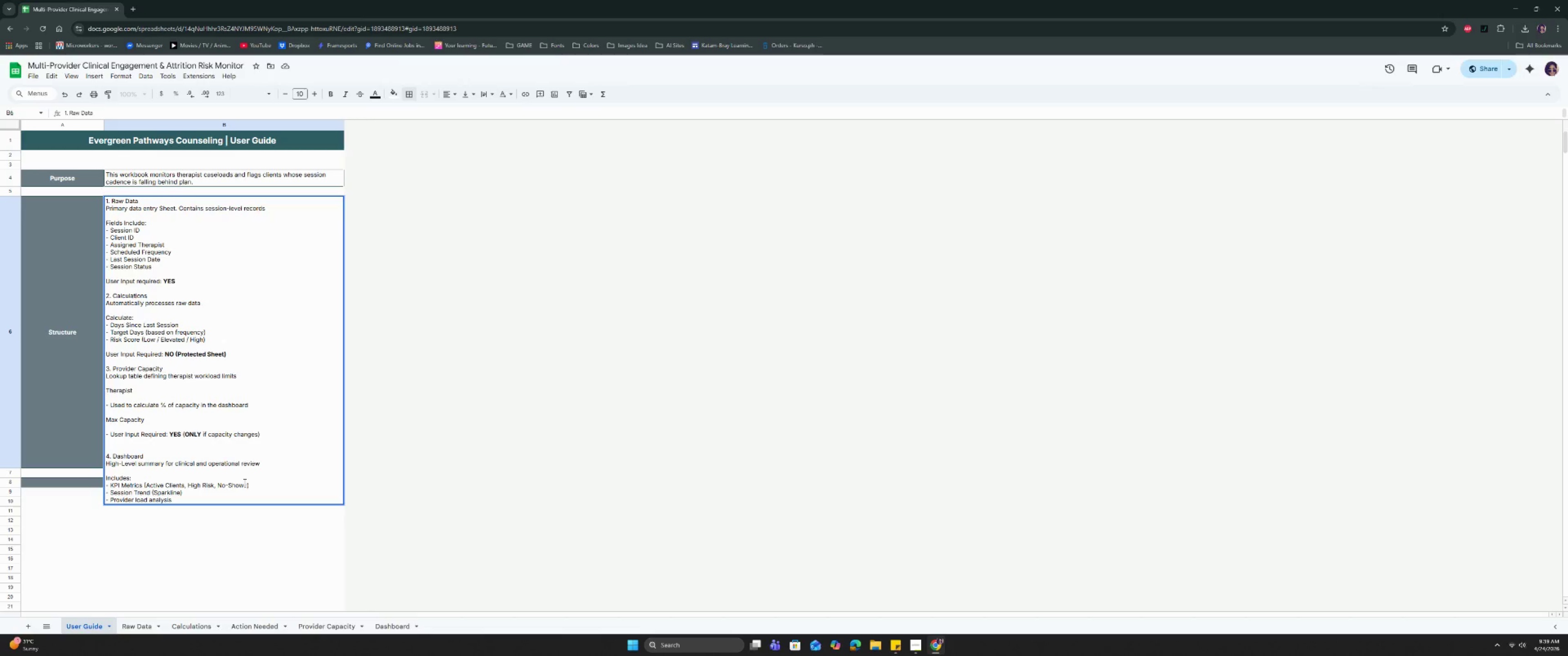 
key(Control+Enter)
 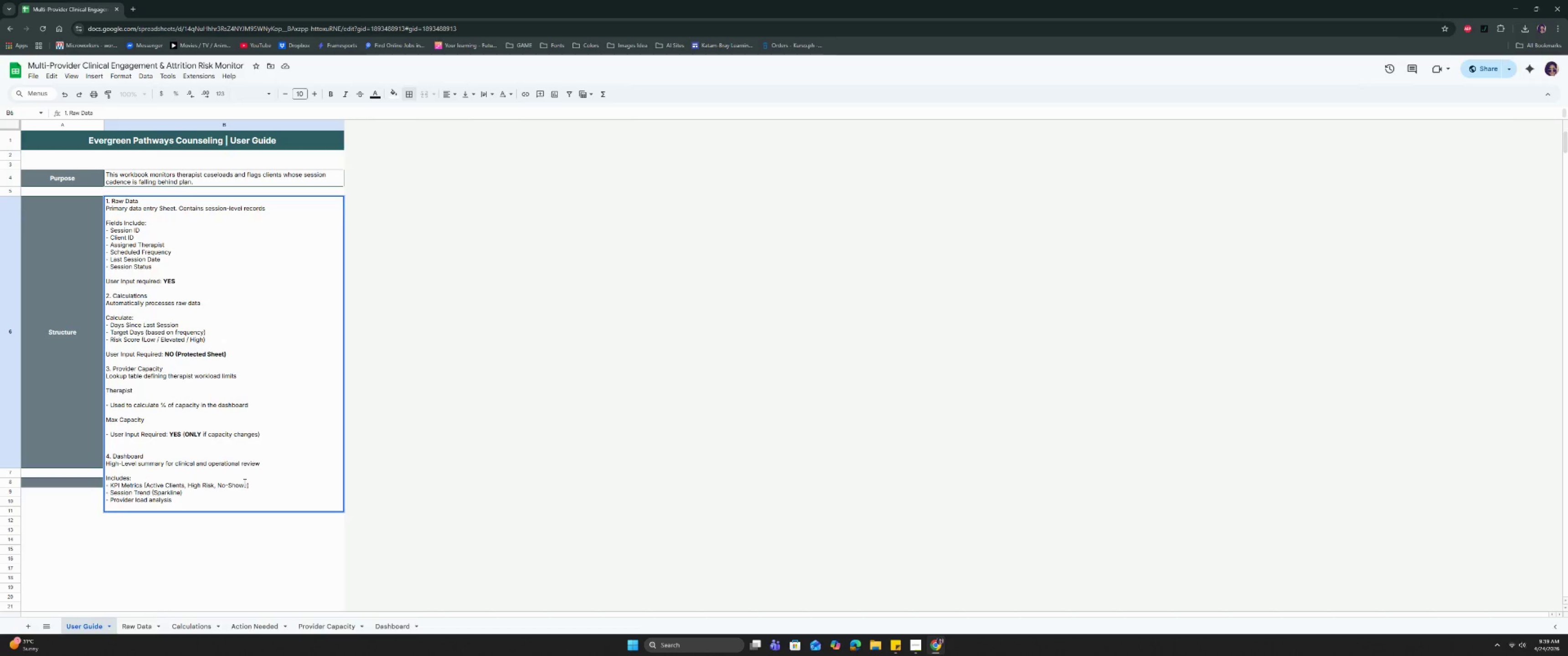 
type(- NO-)
key(Backspace)
key(Backspace)
type(-)
key(Backspace)
type(0-)
key(Backspace)
key(Backspace)
type(o-Show bar ca)
key(Backspace)
type(hart)
 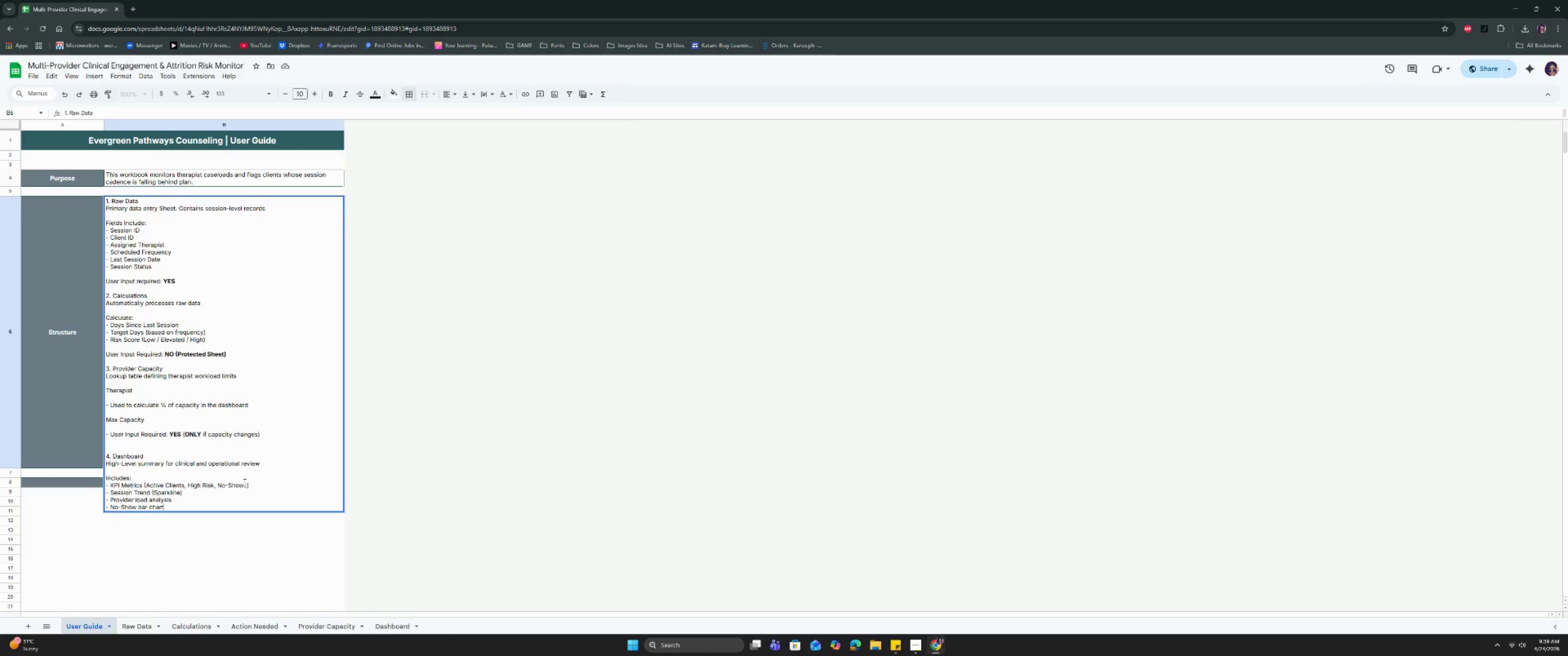 
key(Control+Enter)
 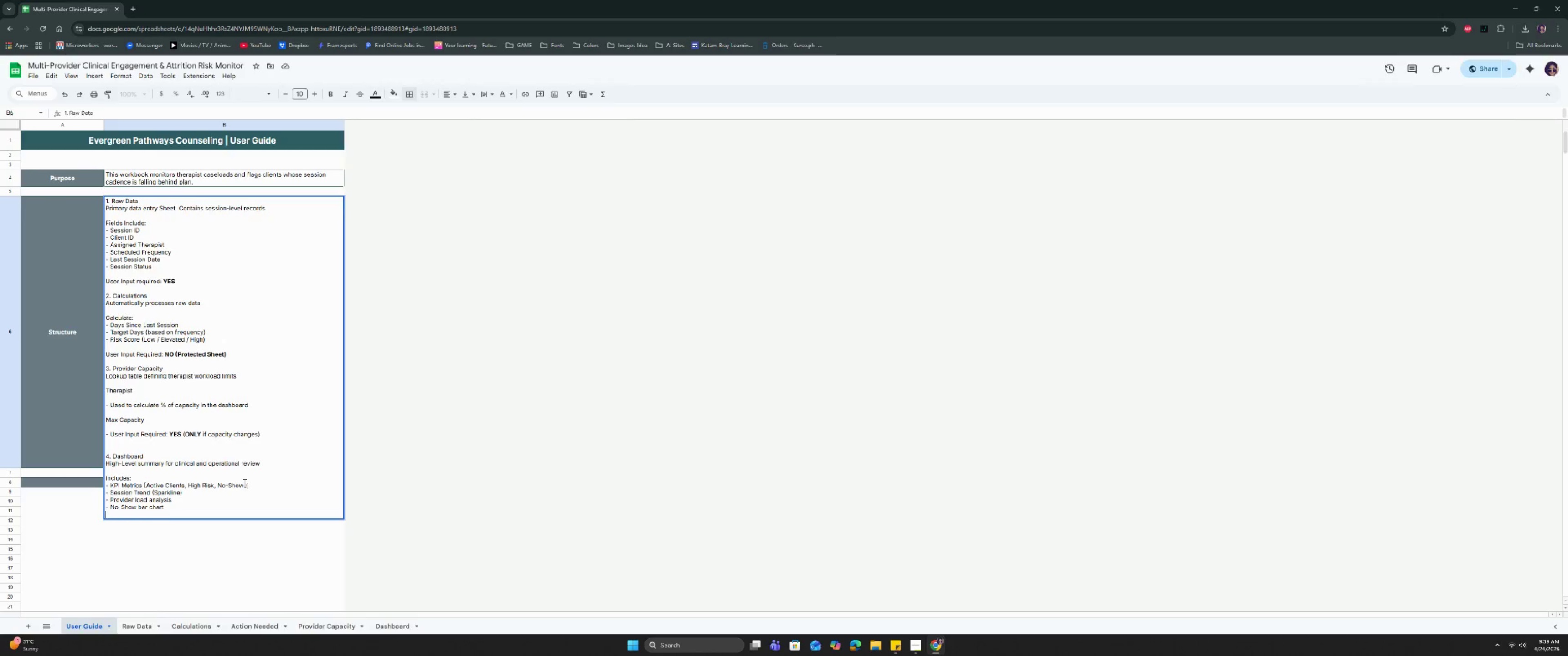 
key(Control+Enter)
 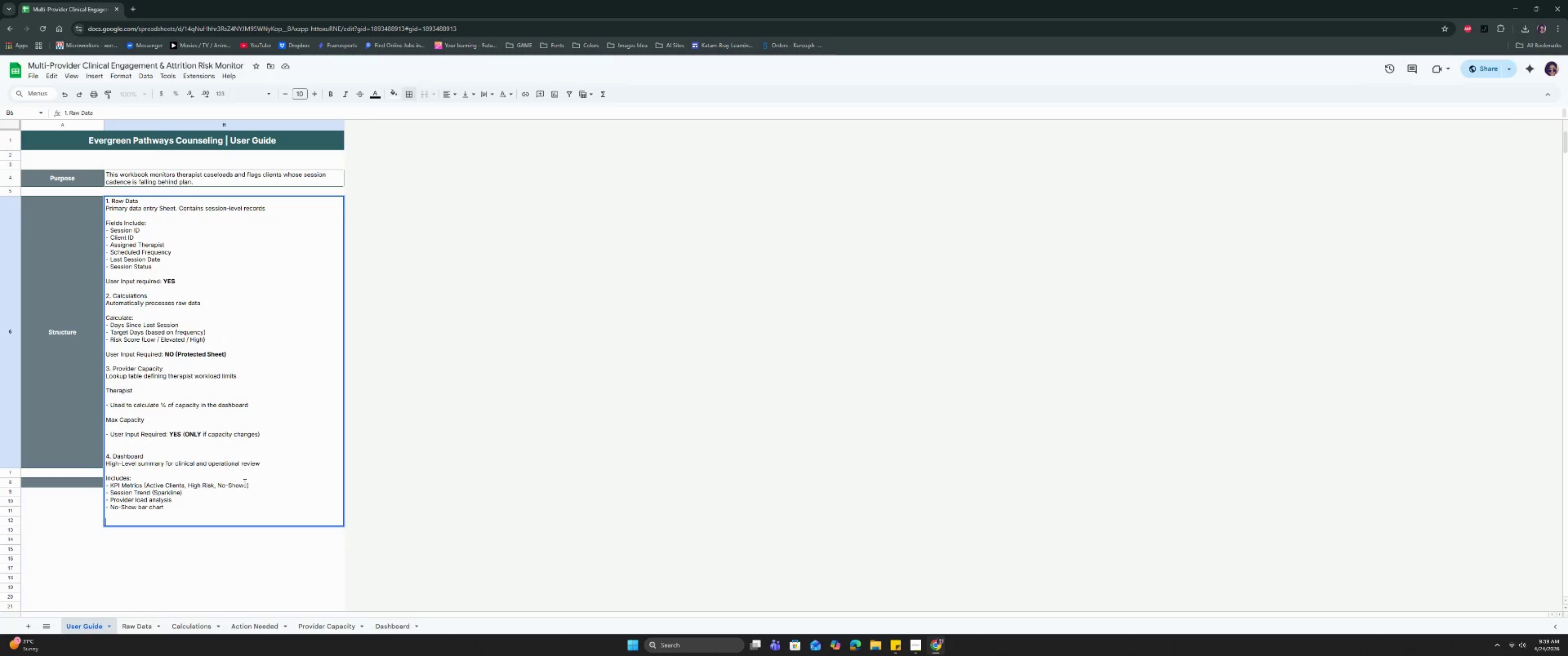 
wait(29.65)
 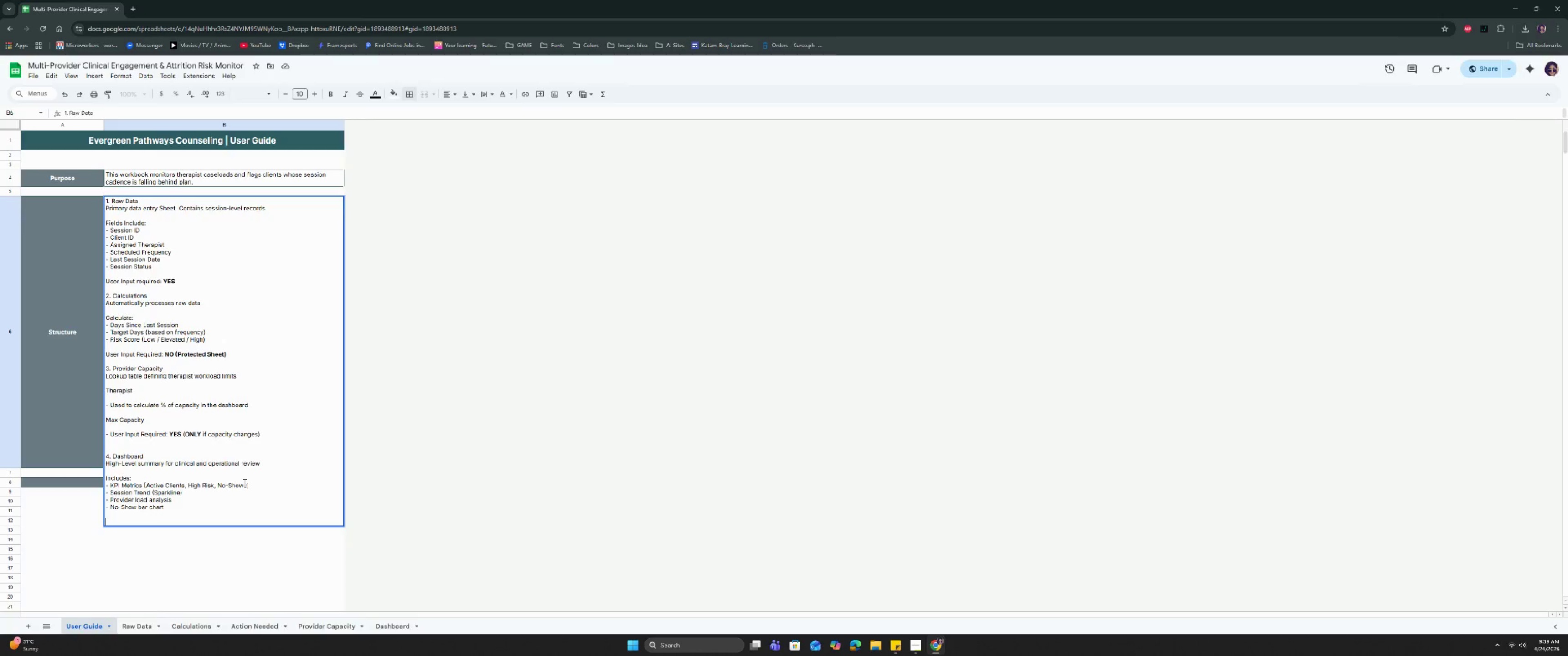 
type(User Inpou)
key(Backspace)
key(Backspace)
type(ut Required: )
 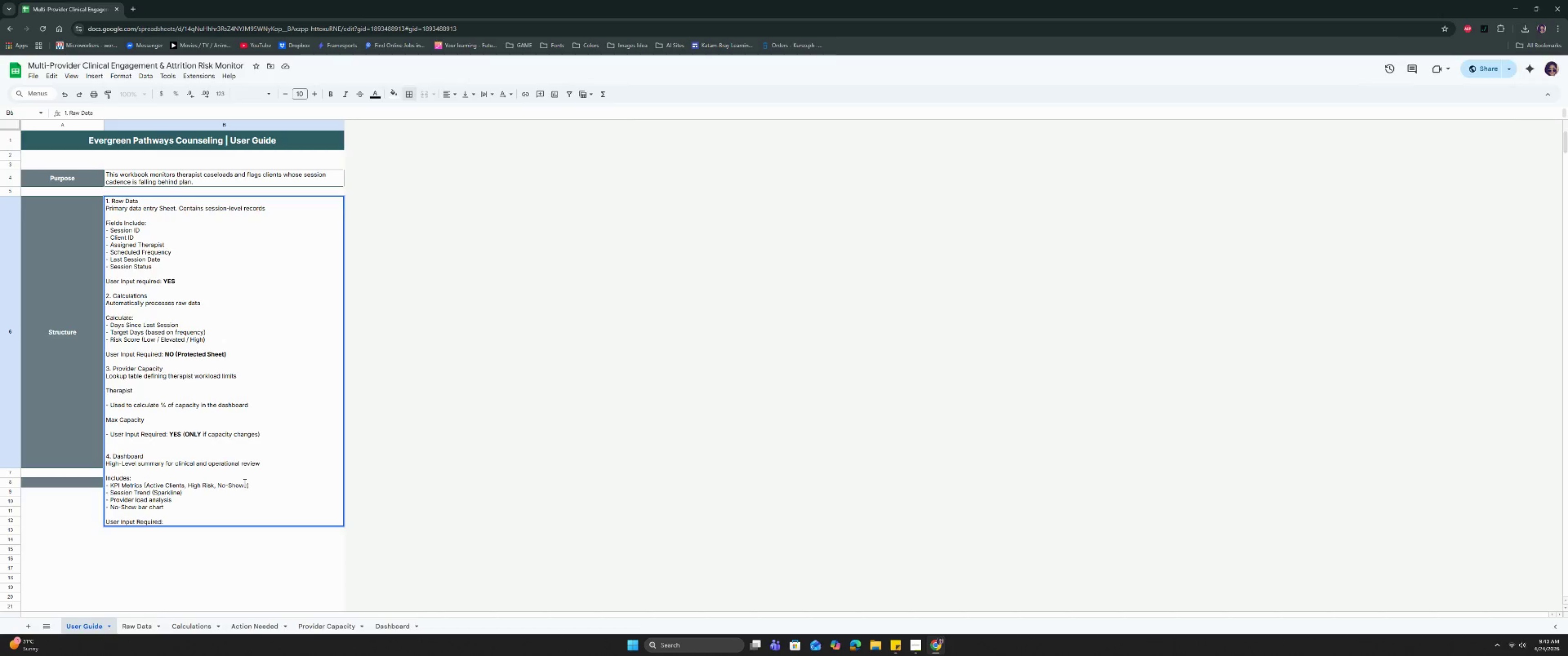 
key(Control+B)
 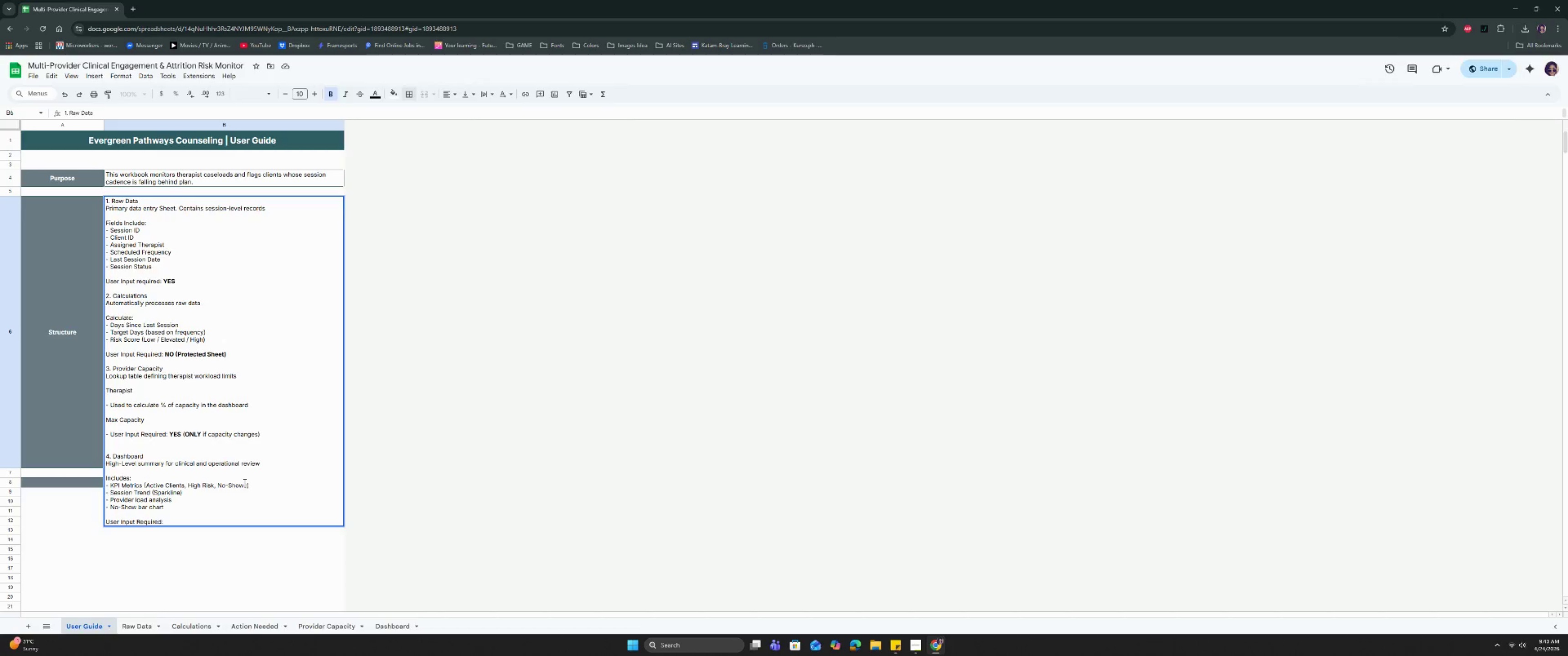 
key(CapsLock)
 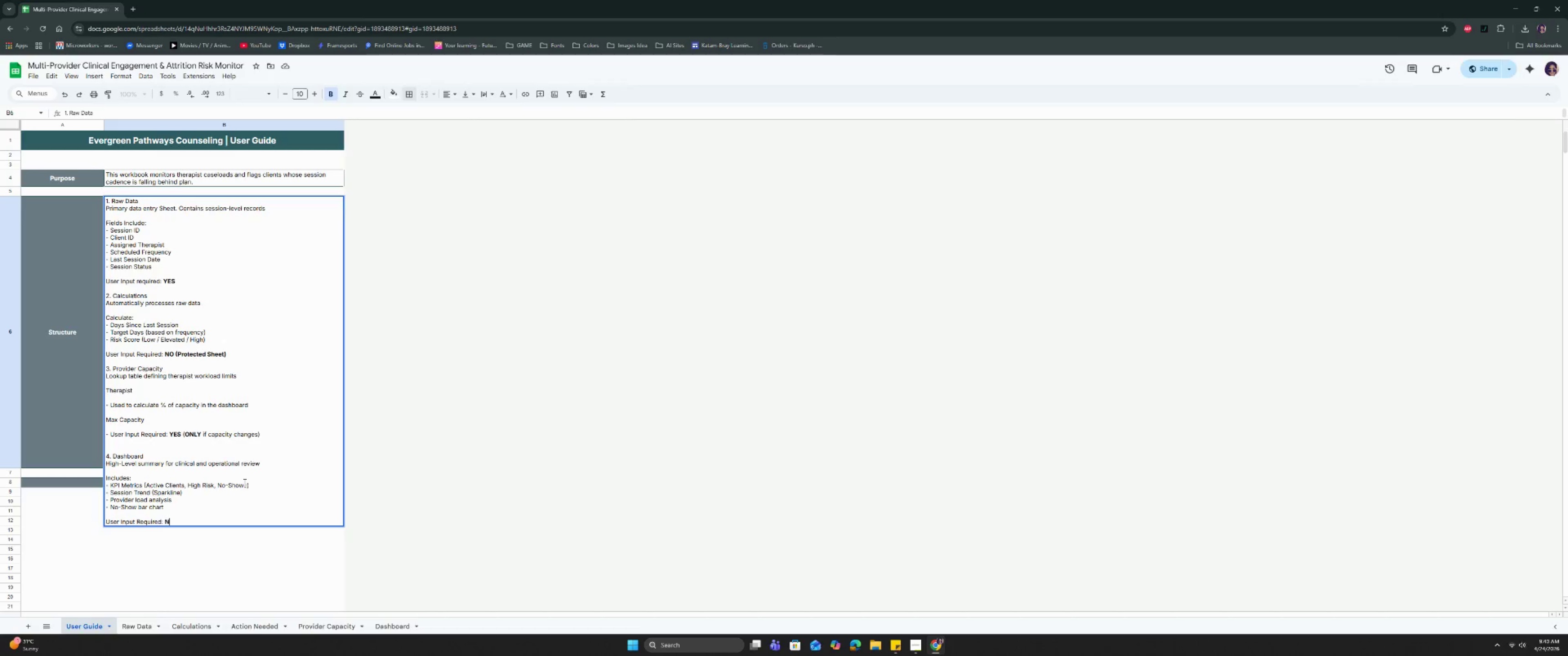 
key(N)
 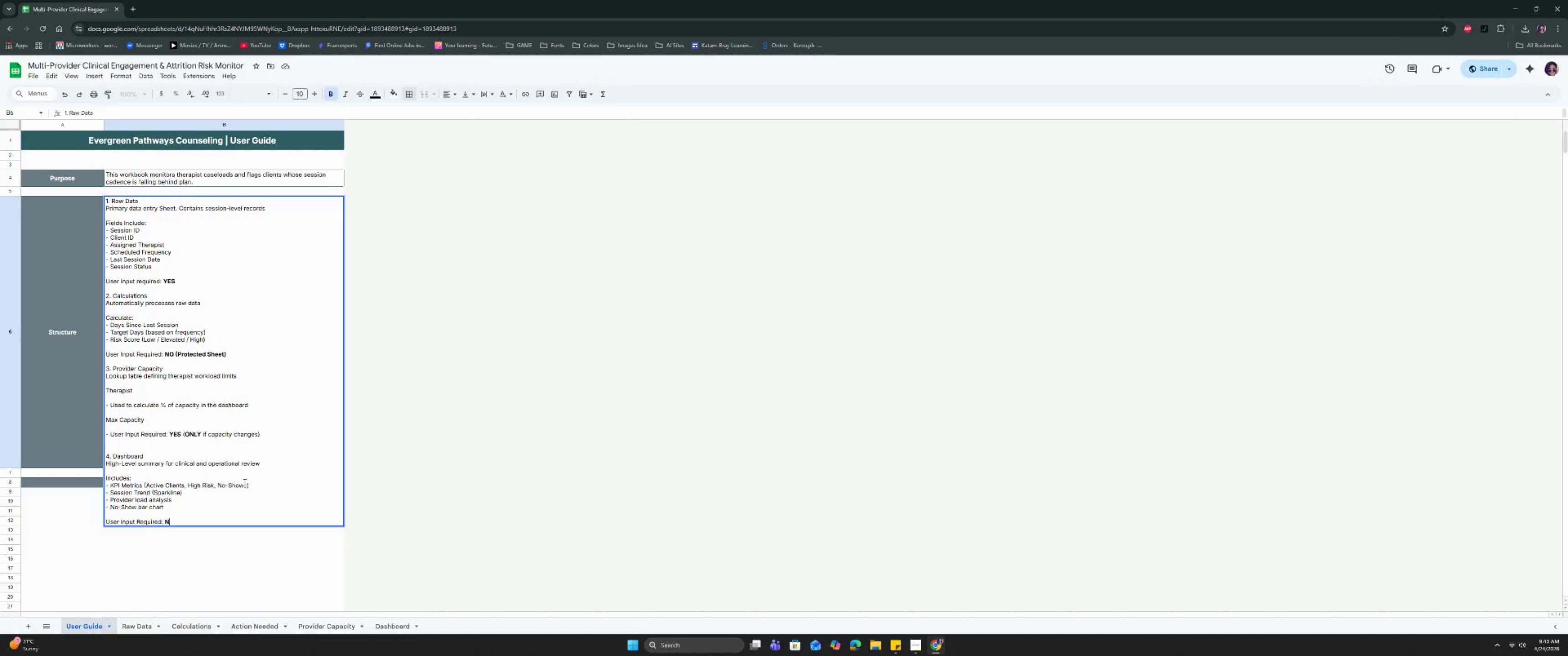 
key(CapsLock)
 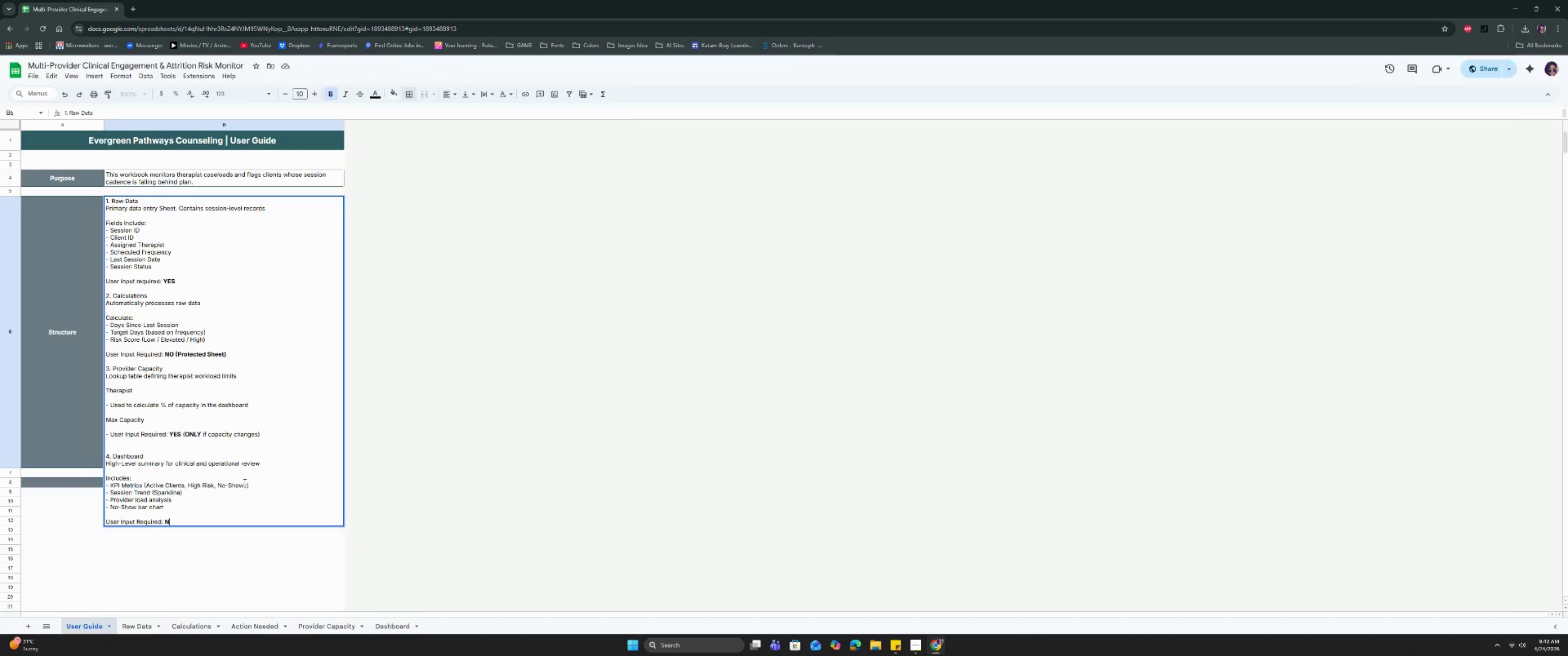 
key(O)
 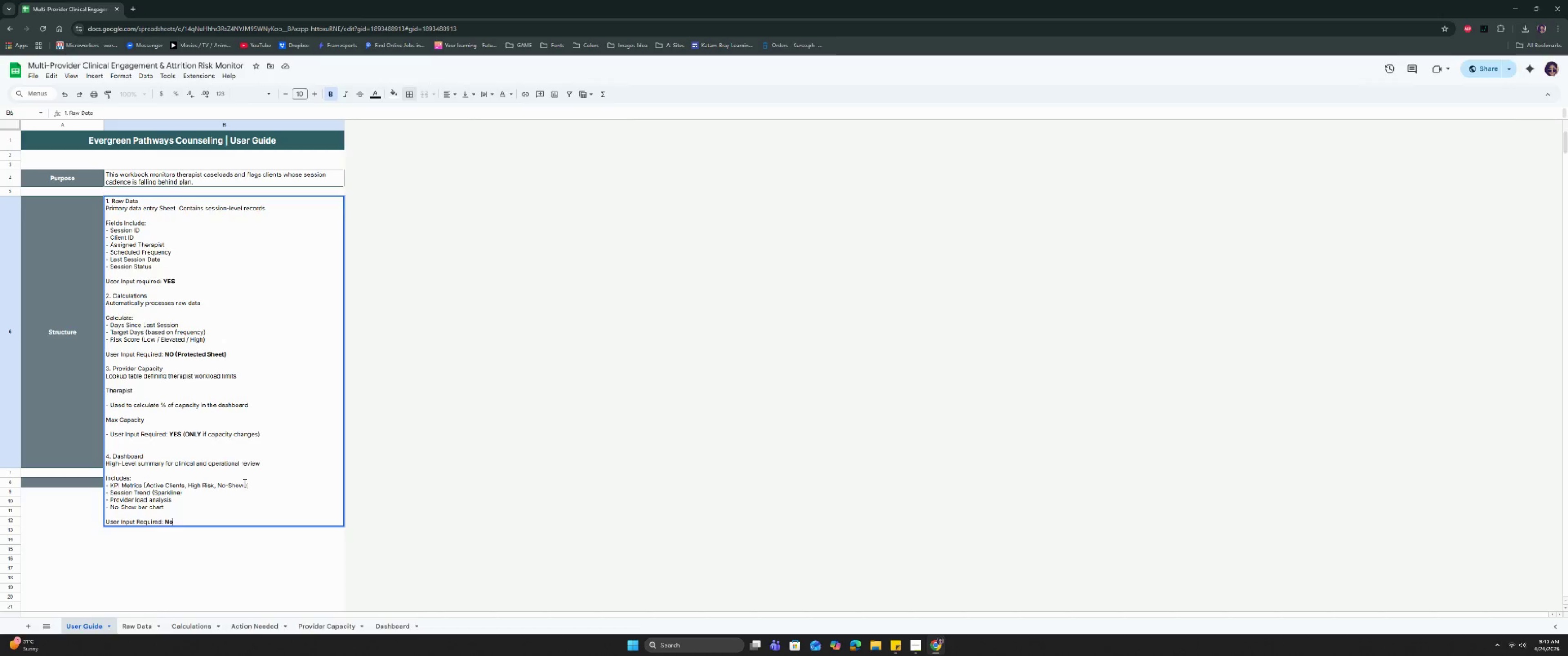 
key(Backspace)
 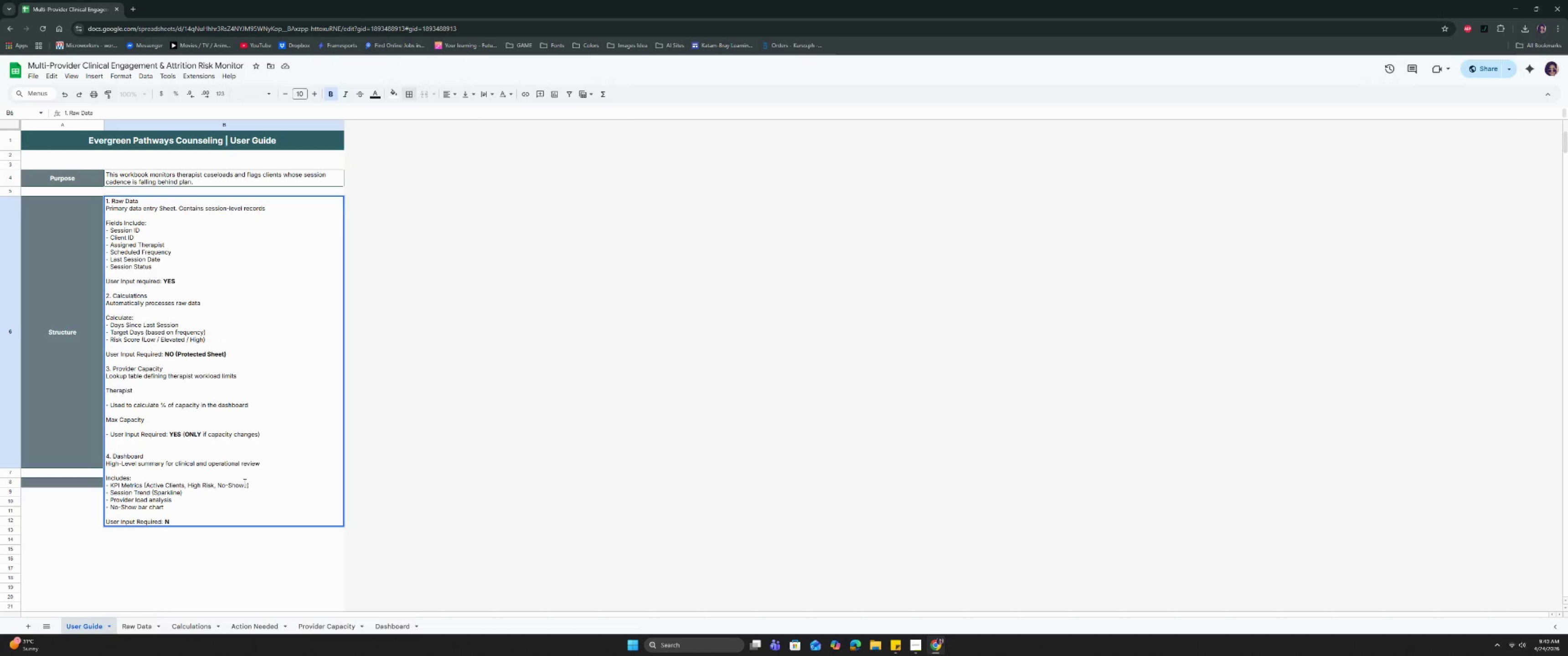 
key(CapsLock)
 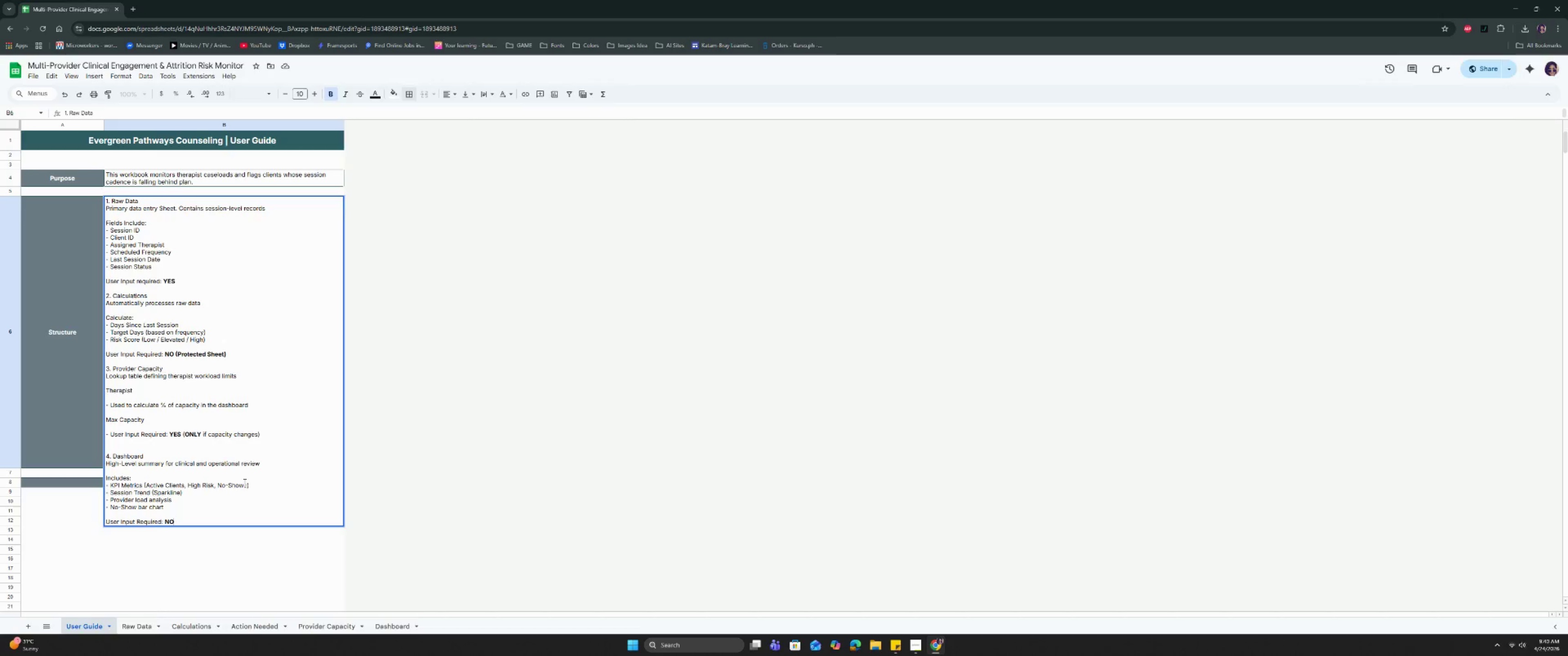 
key(O)
 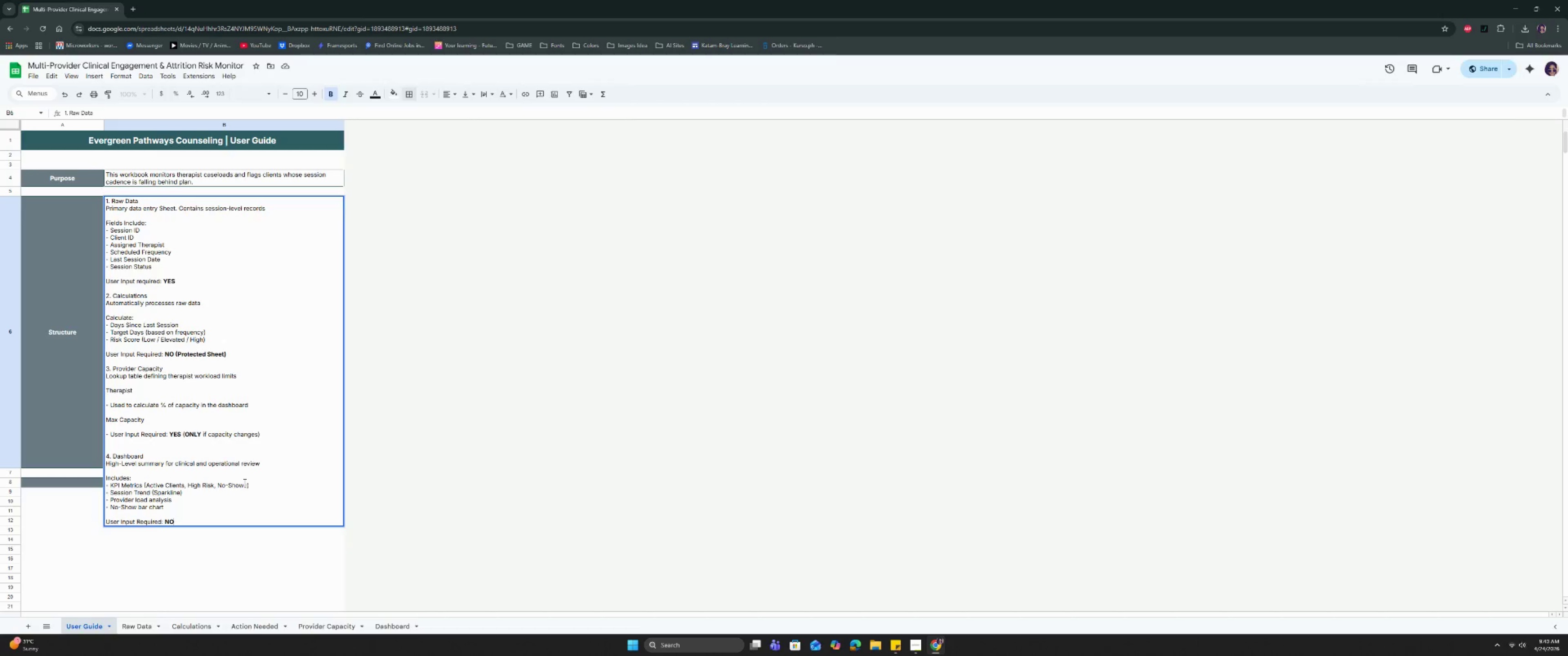 
key(CapsLock)
 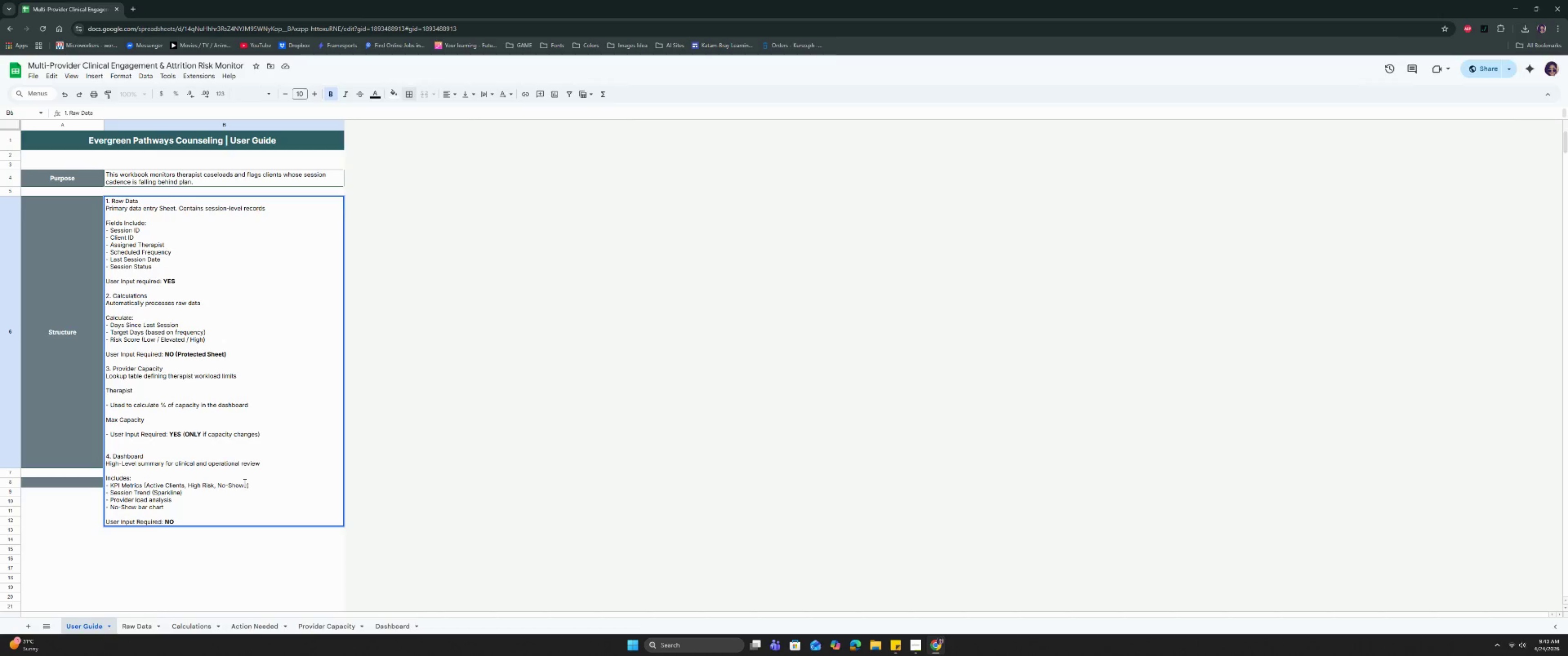 
key(Control+B)
 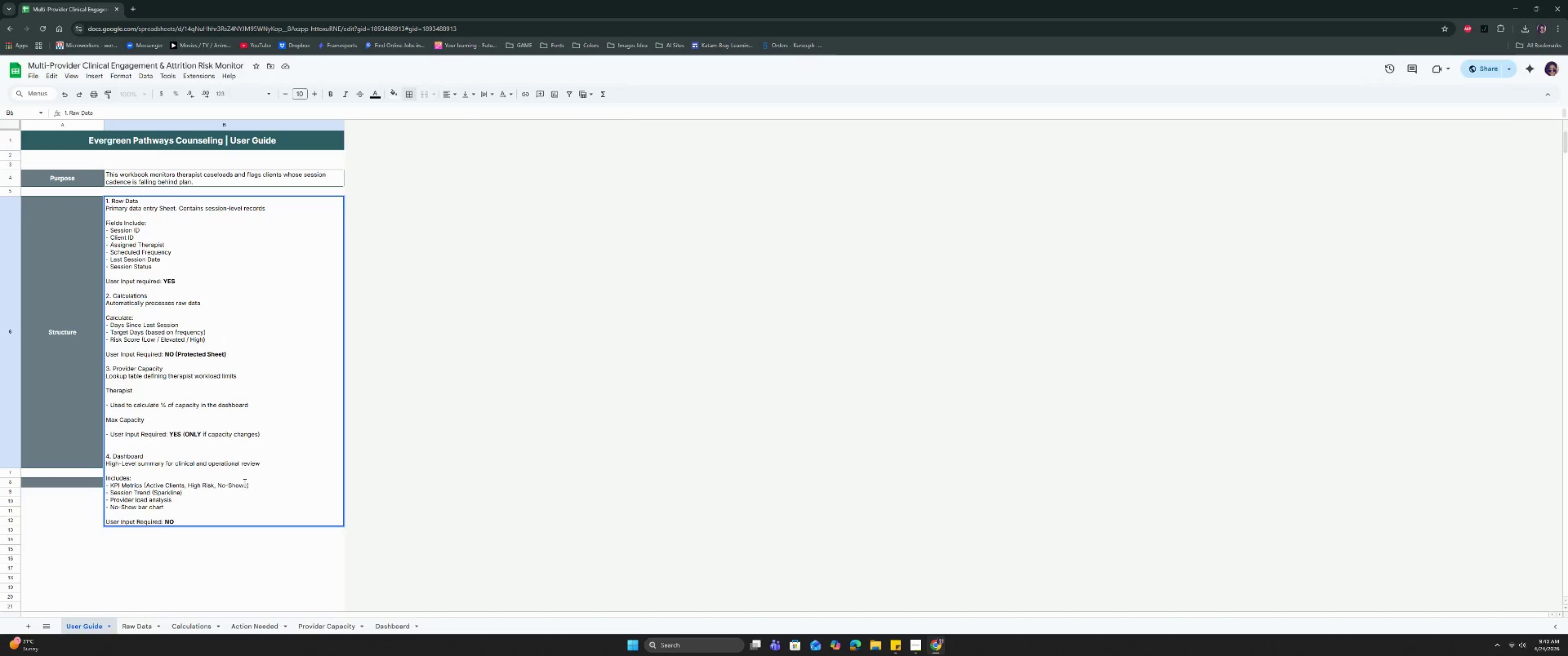 
key(Control+Enter)
 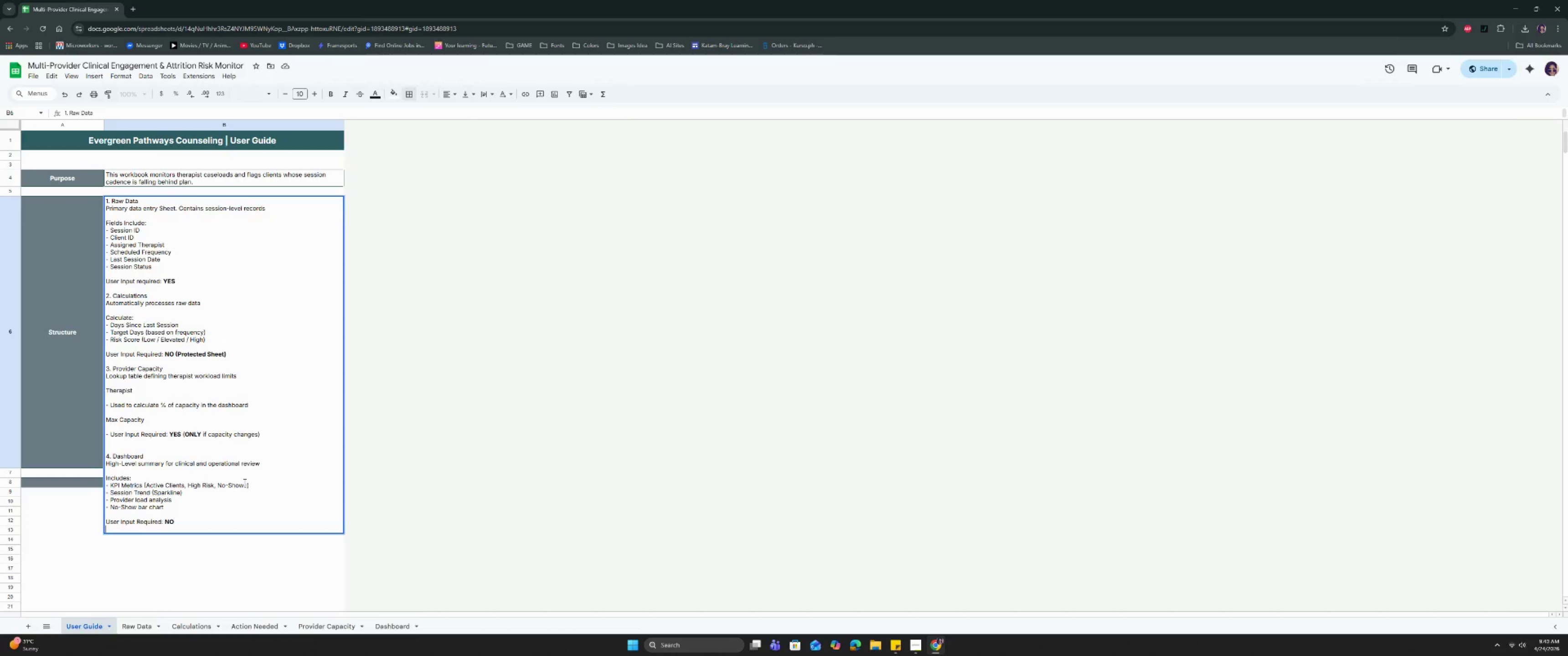 
key(Control+Enter)
 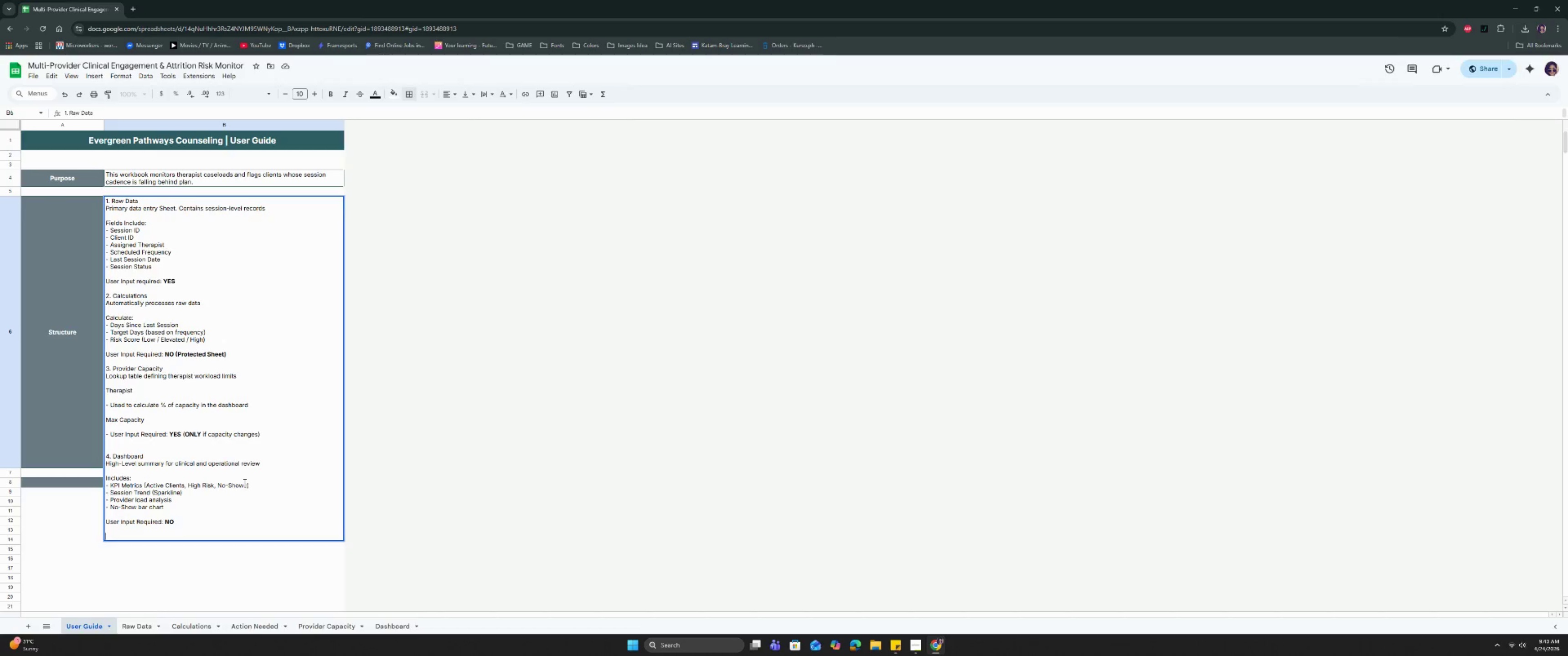 
type(5. I)
key(Backspace)
type(Action Needd)
key(Backspace)
type(ed)
 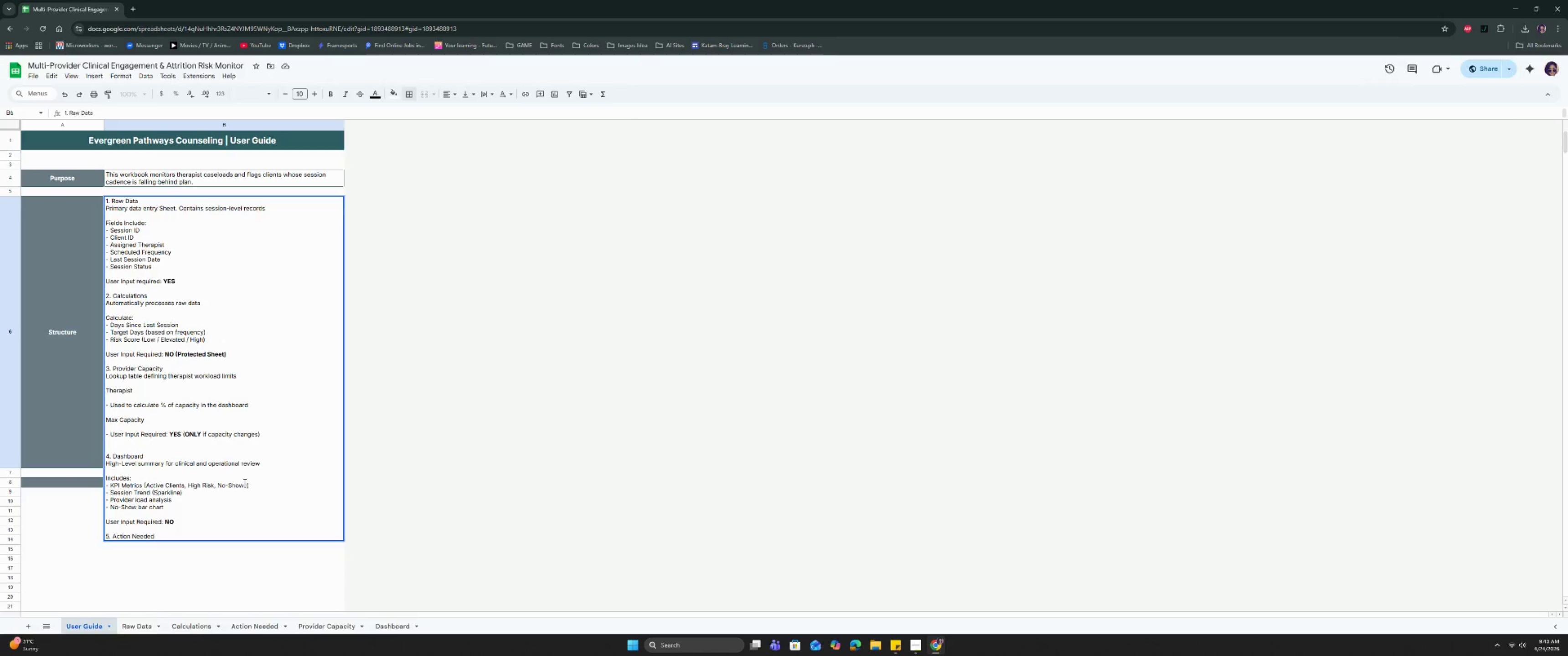 
key(Control+Enter)
 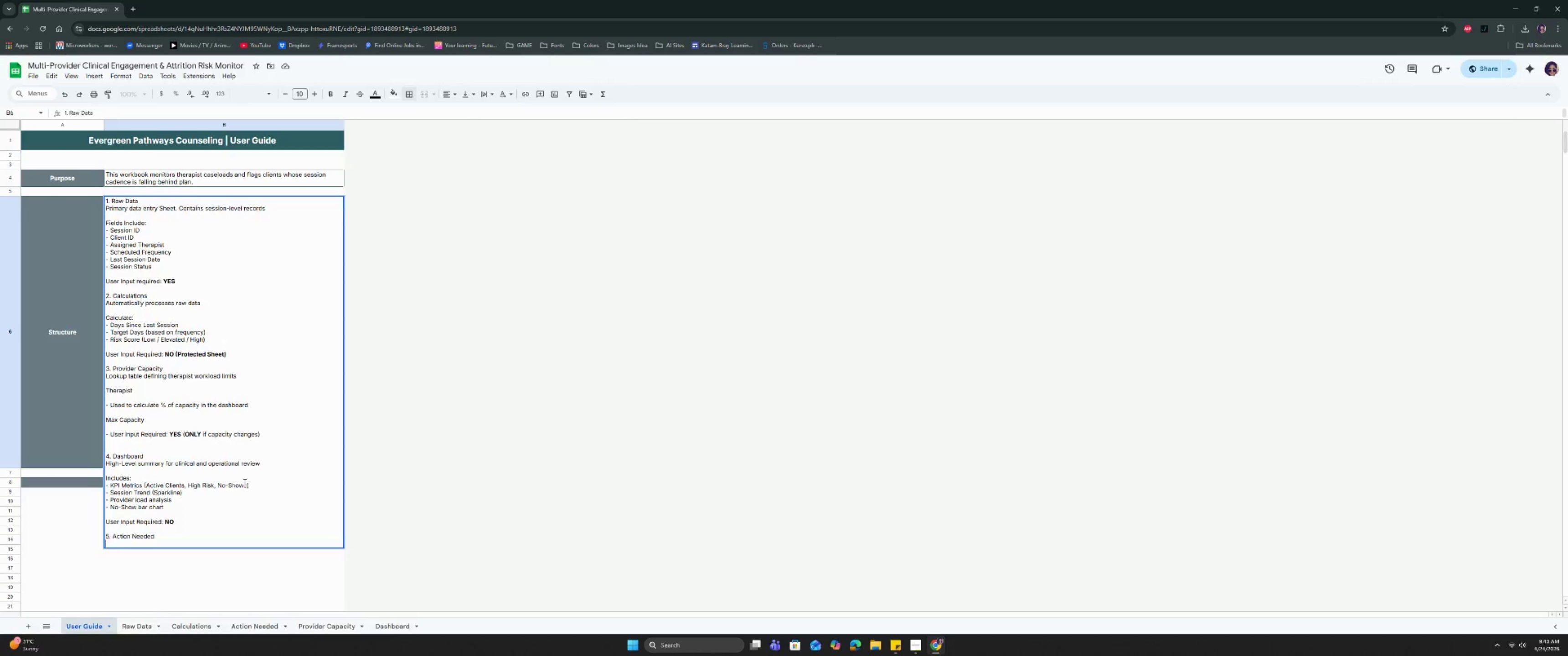 
type(Automaticaaly)
key(Backspace)
key(Backspace)
key(Backspace)
type(lly filtered list of High-)
key(Backspace)
type( RI)
key(Backspace)
type(isk clients)
 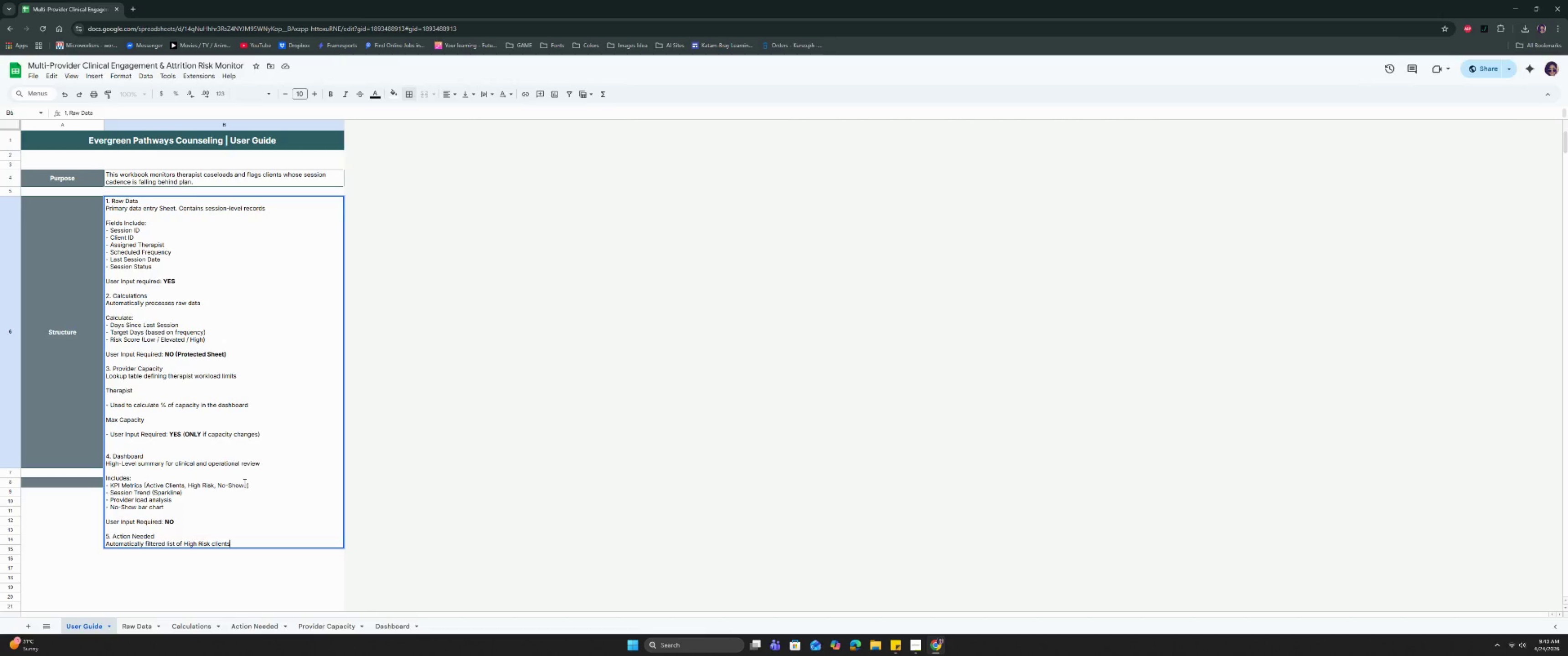 
key(Control+ControlRight)
 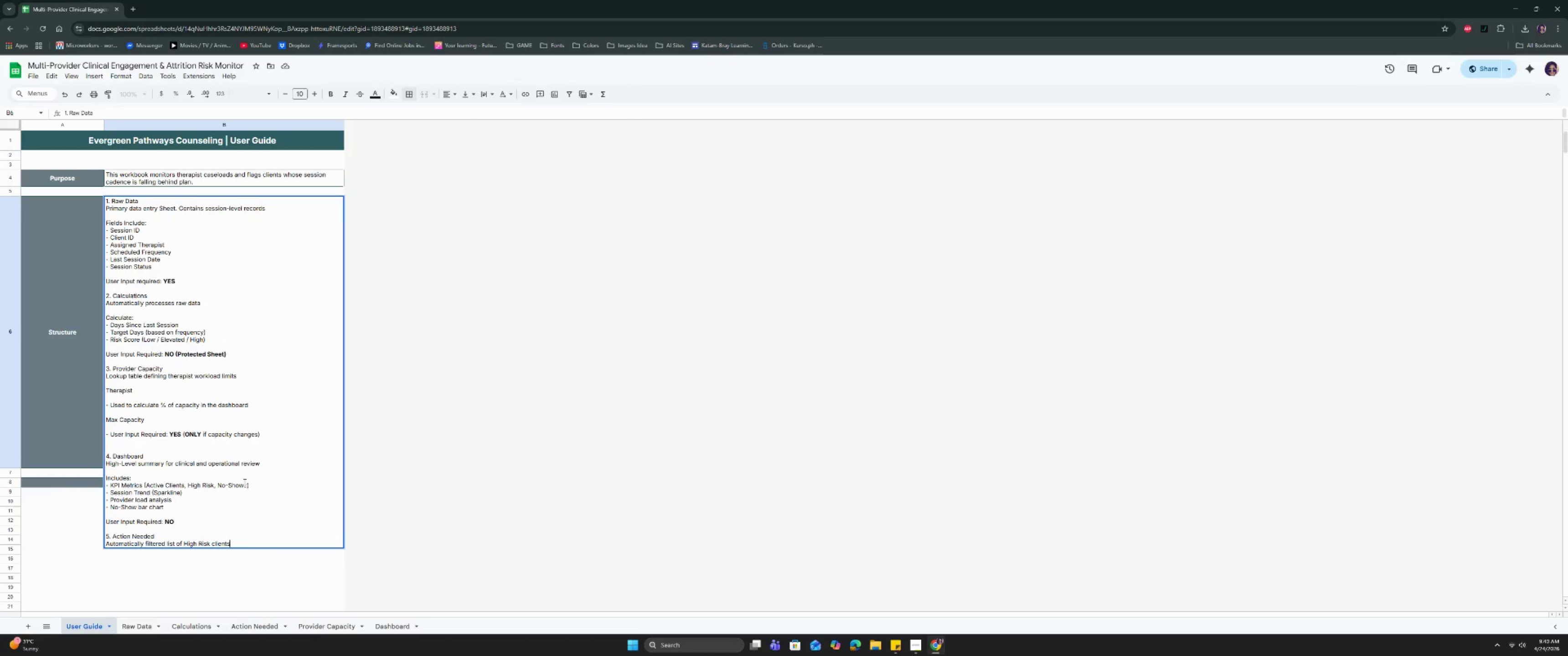 
key(Control+Enter)
 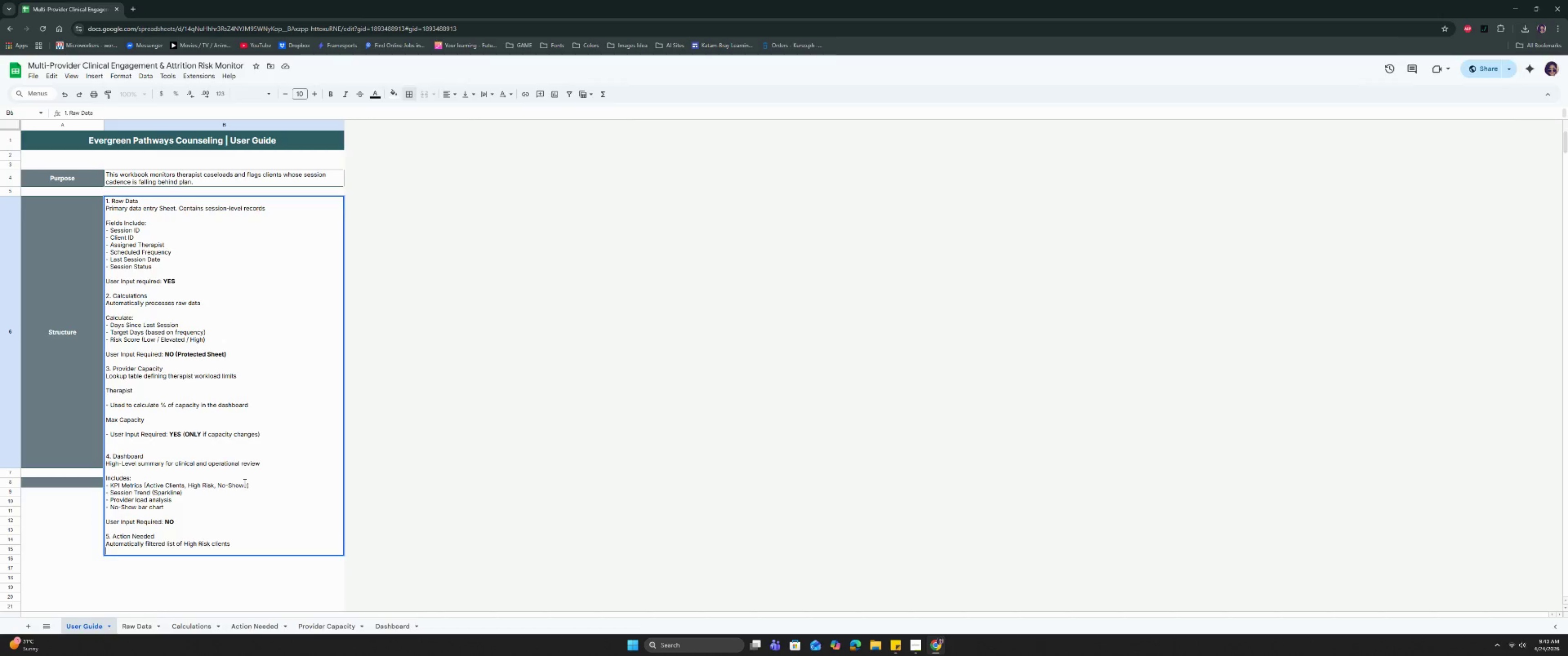 
key(ArrowUp)
 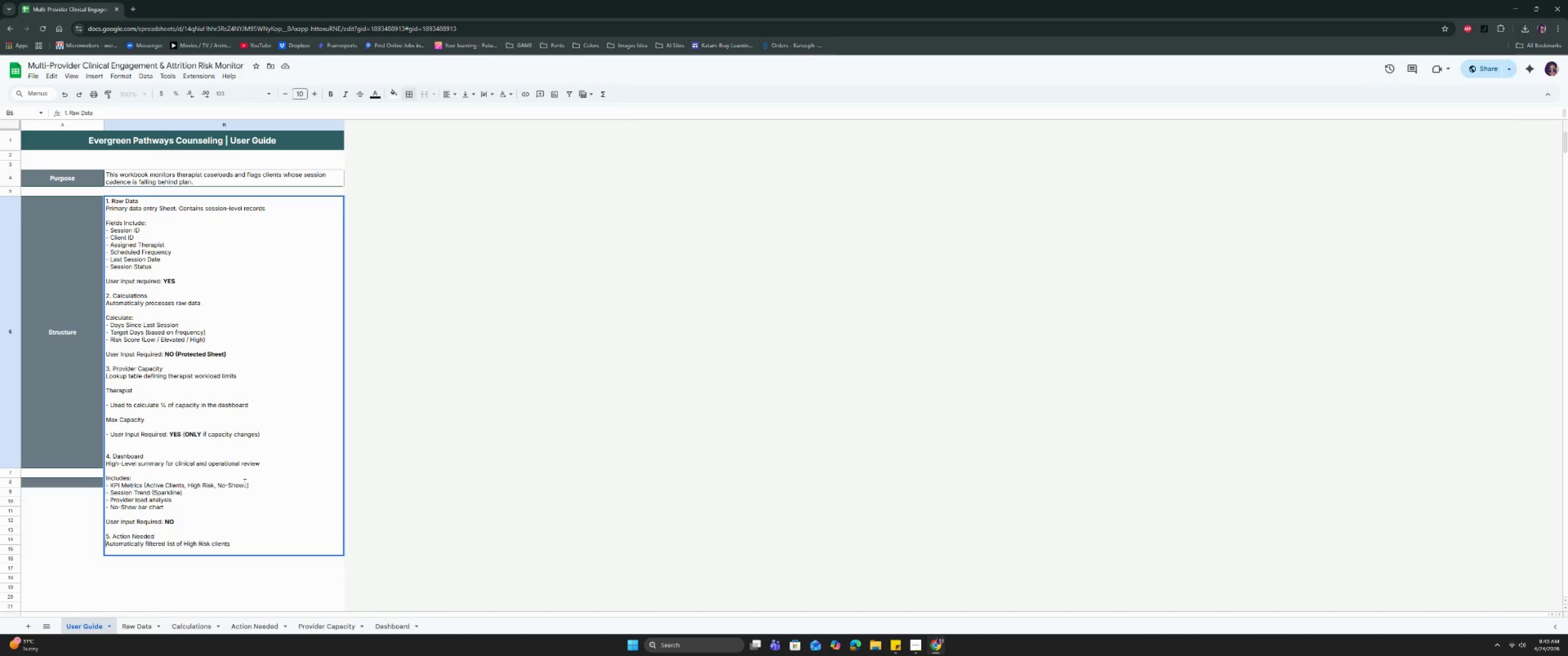 
key(ArrowLeft)
 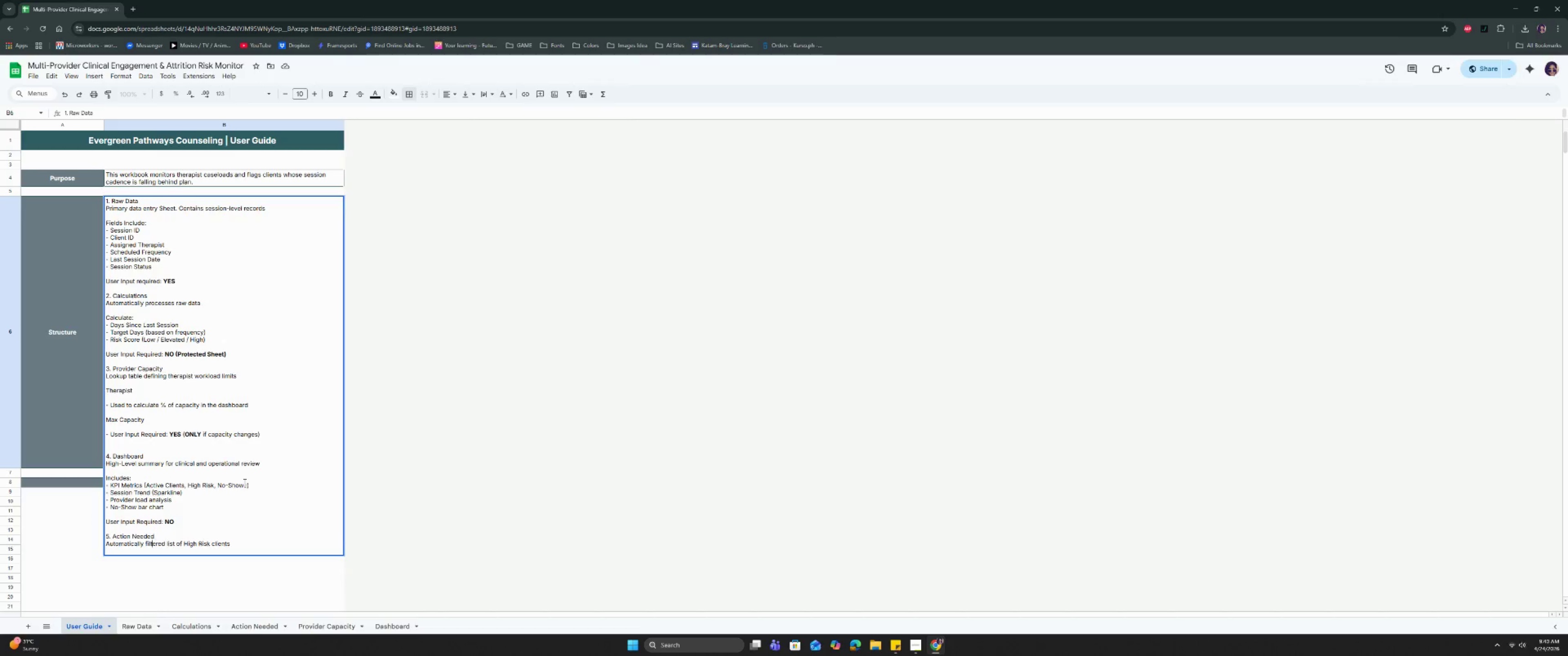 
key(ArrowDown)
 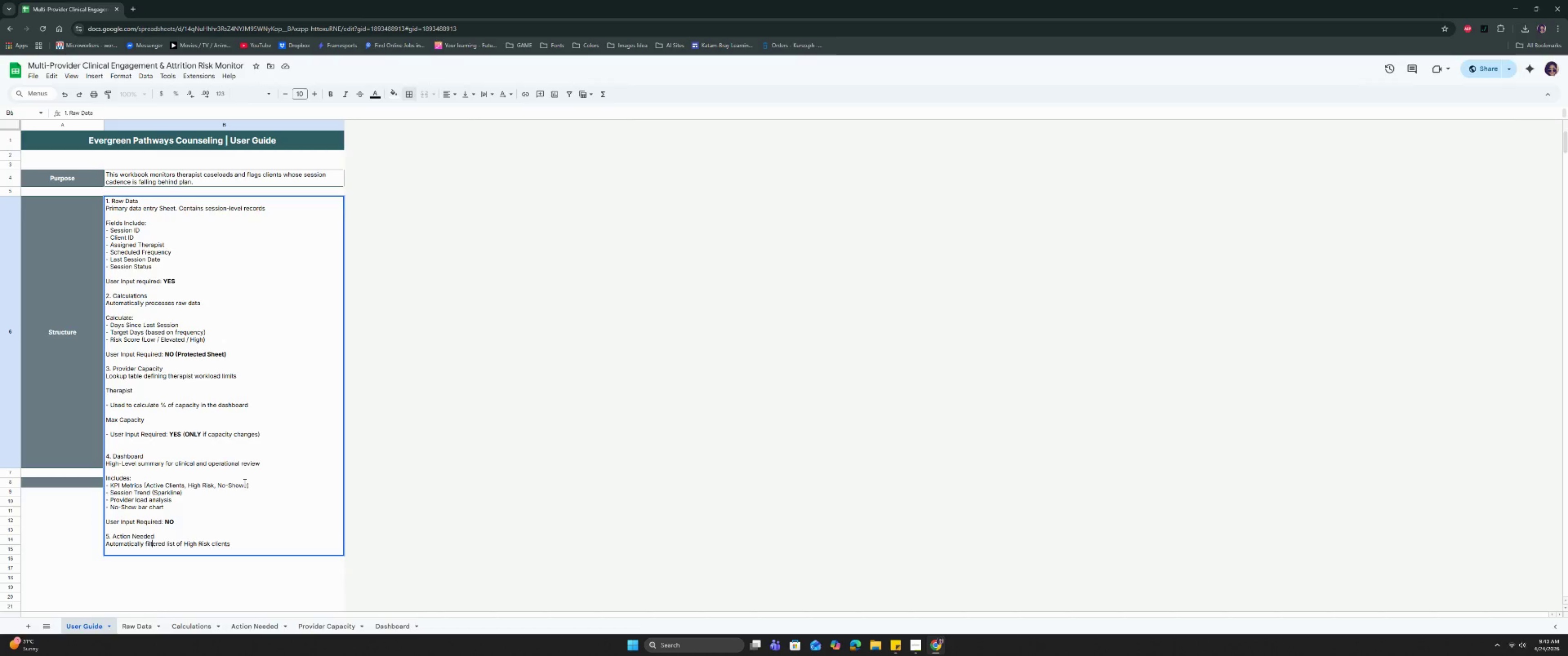 
key(ArrowRight)
 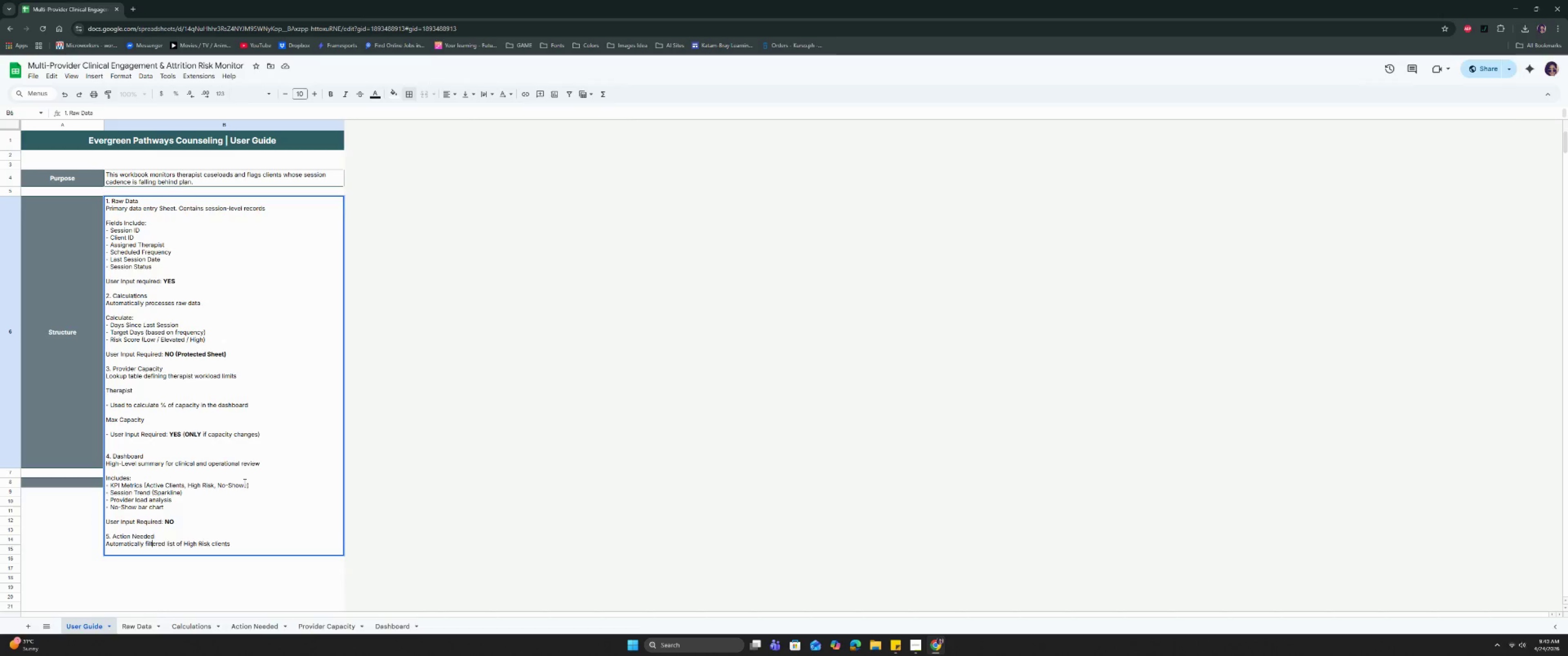 
hold_key(key=ArrowLeft, duration=0.41)
 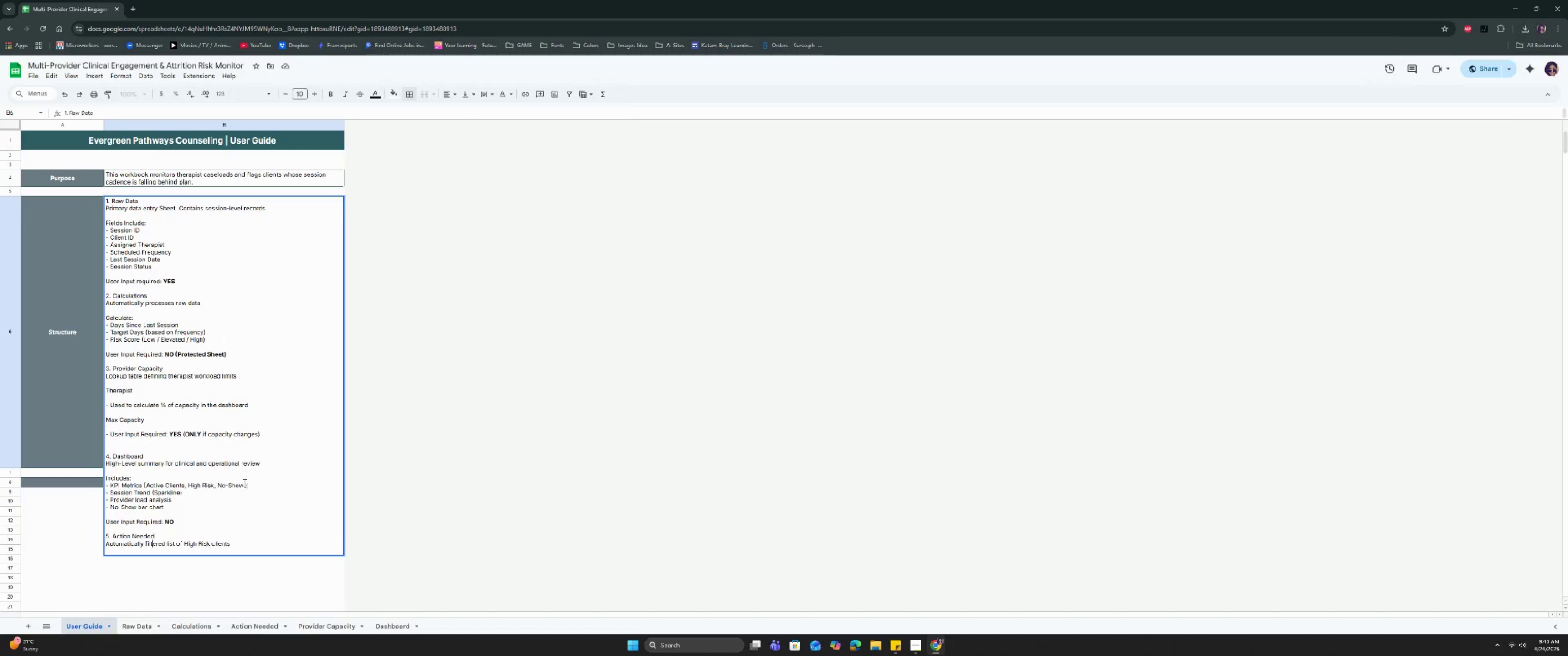 
key(ArrowDown)
 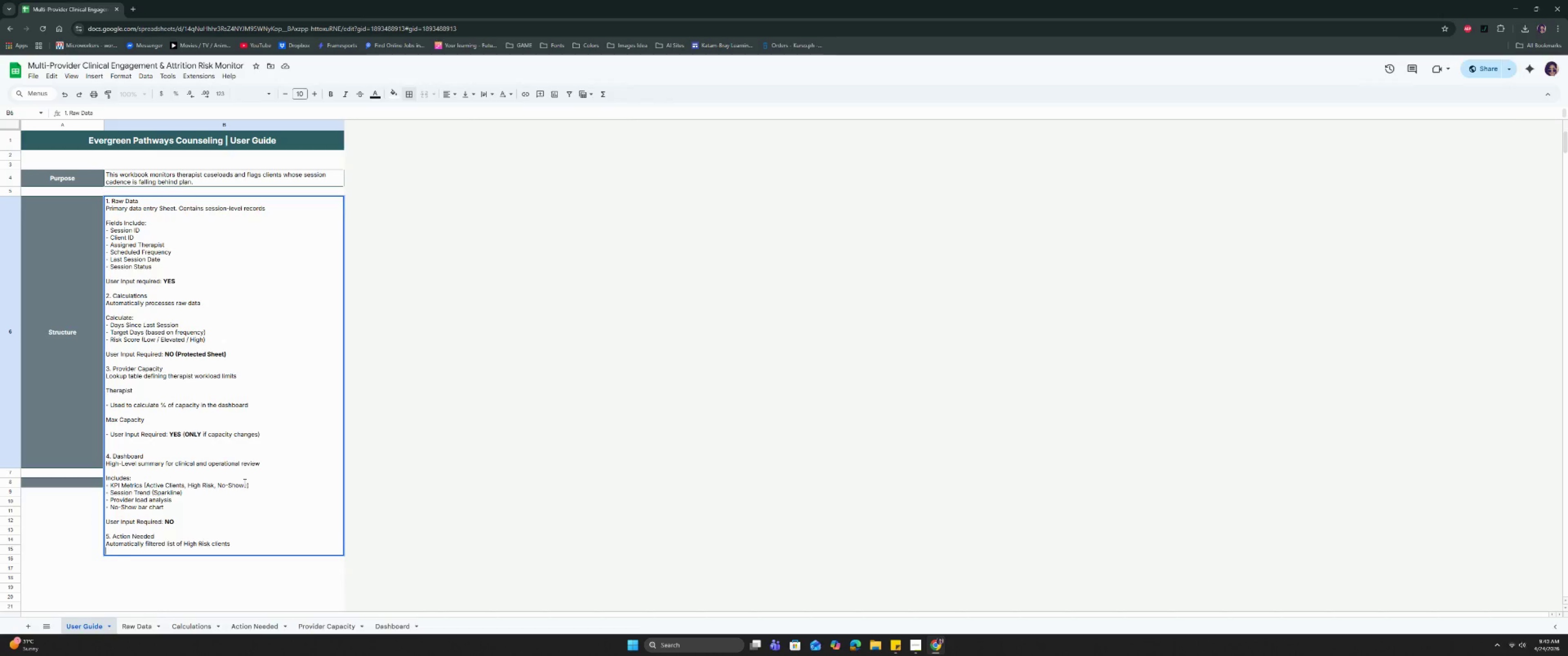 
key(ArrowUp)
 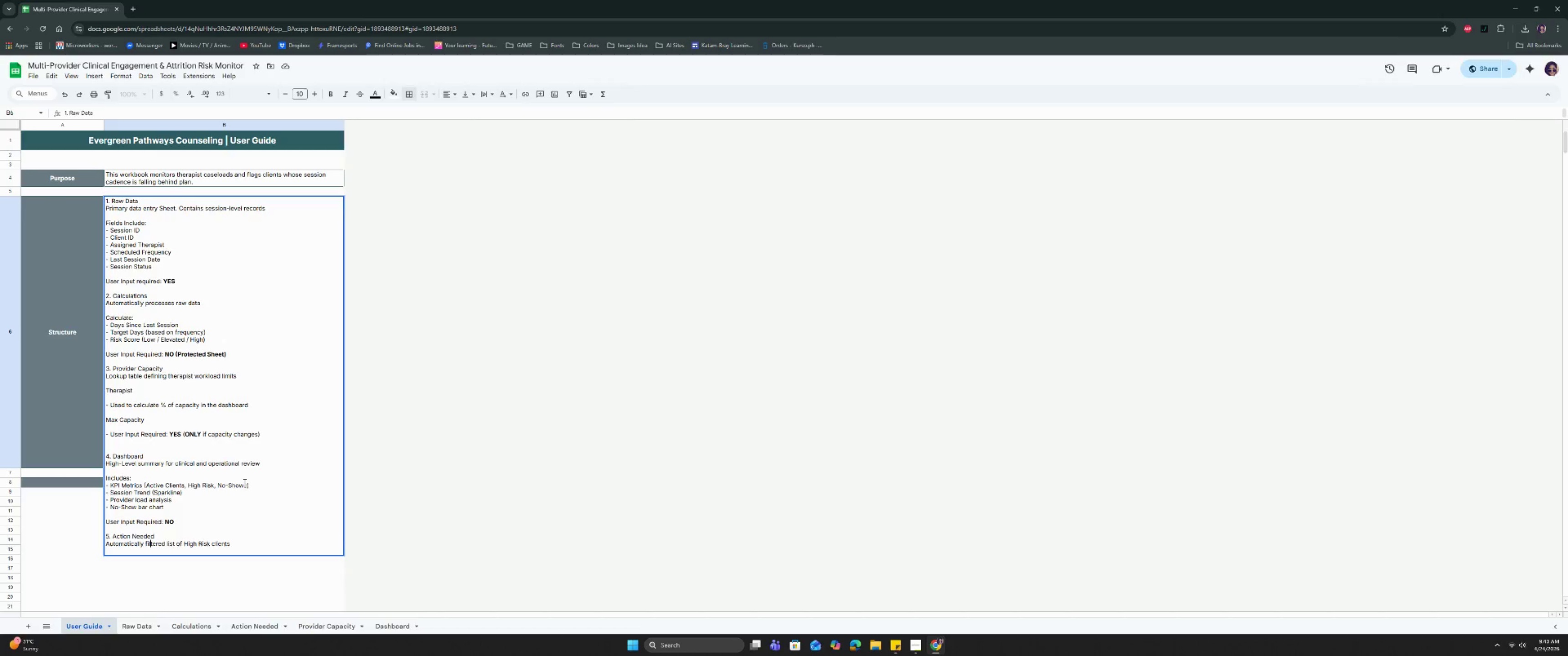 
key(ArrowLeft)
 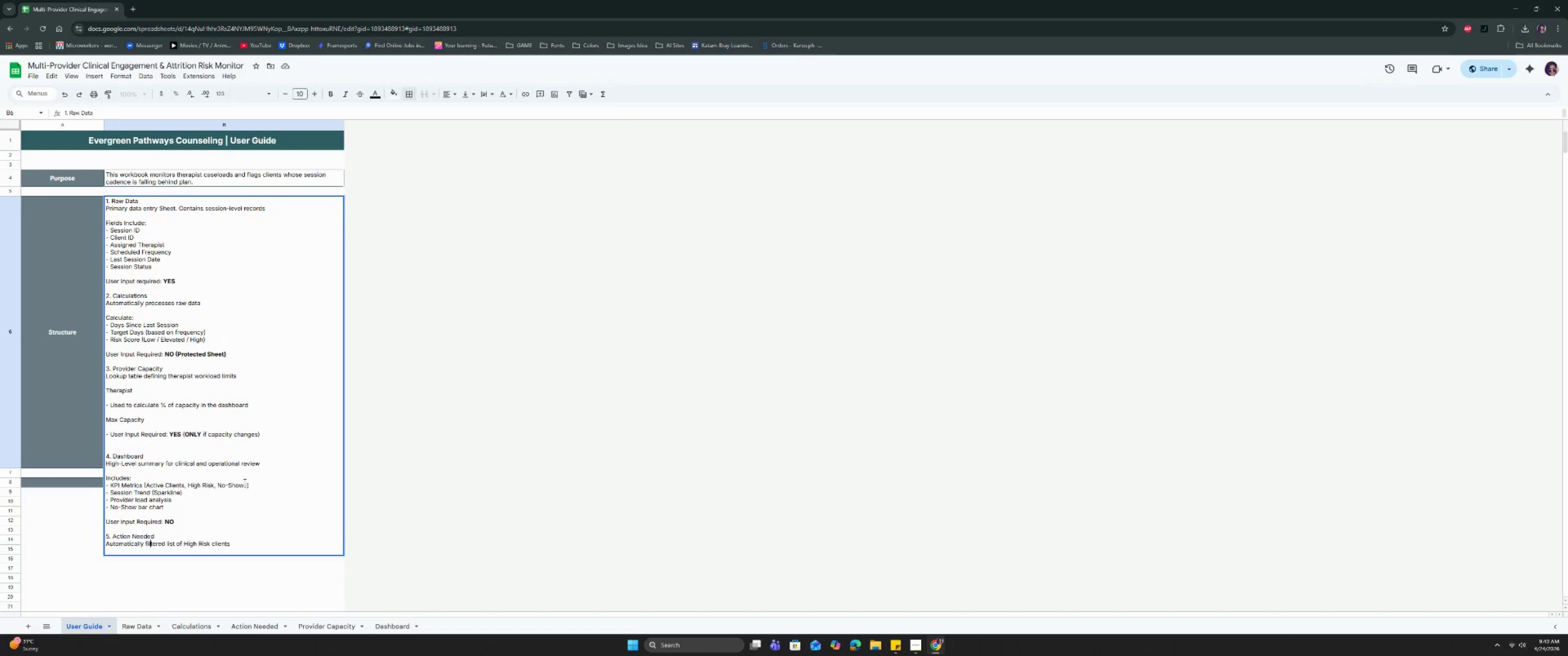 
key(ArrowDown)
 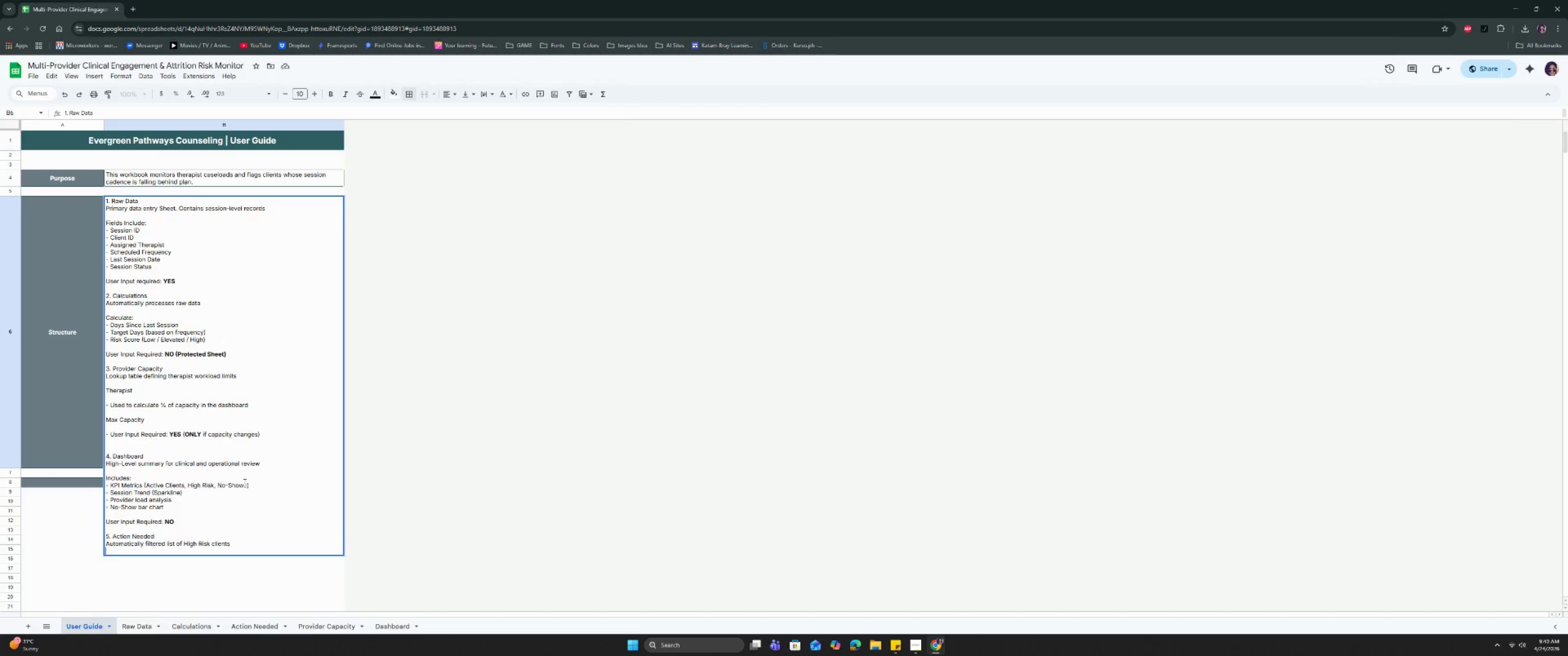 
hold_key(key=ArrowLeft, duration=0.36)
 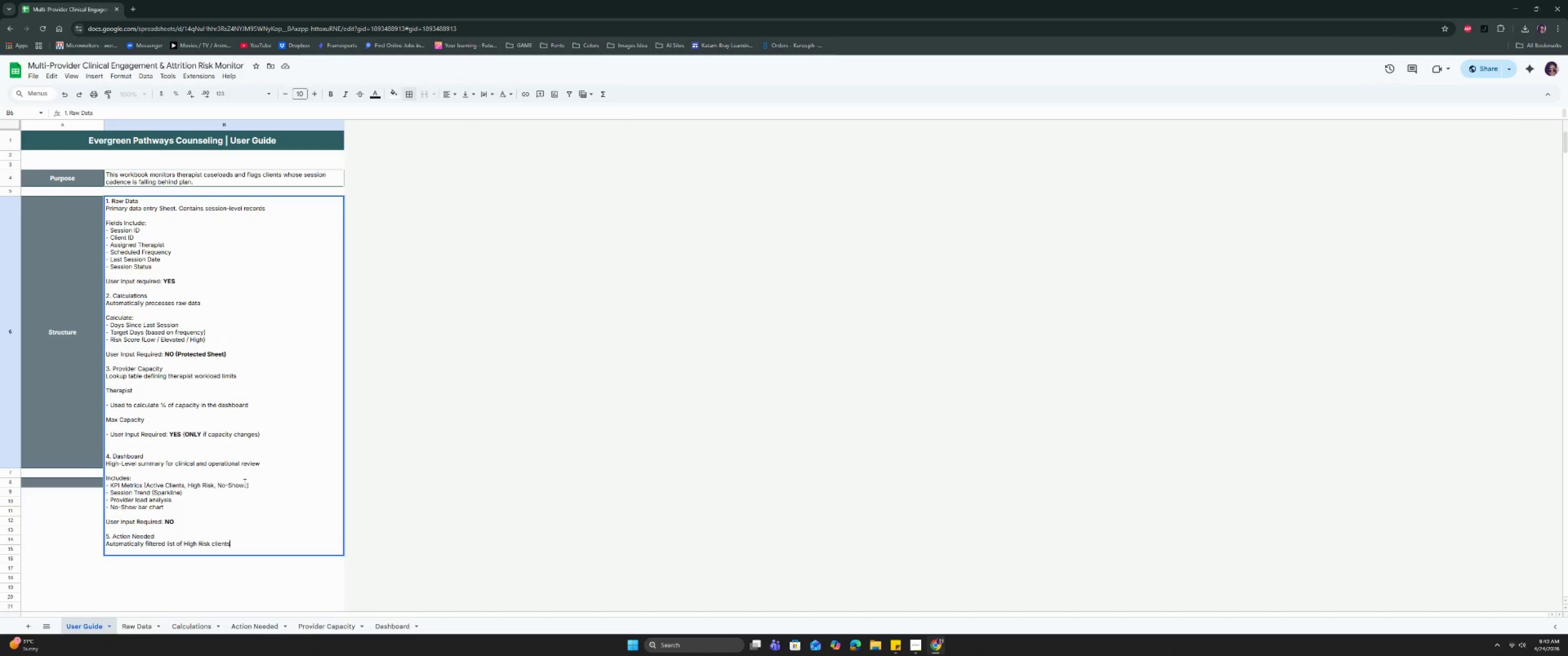 
key(ArrowUp)
 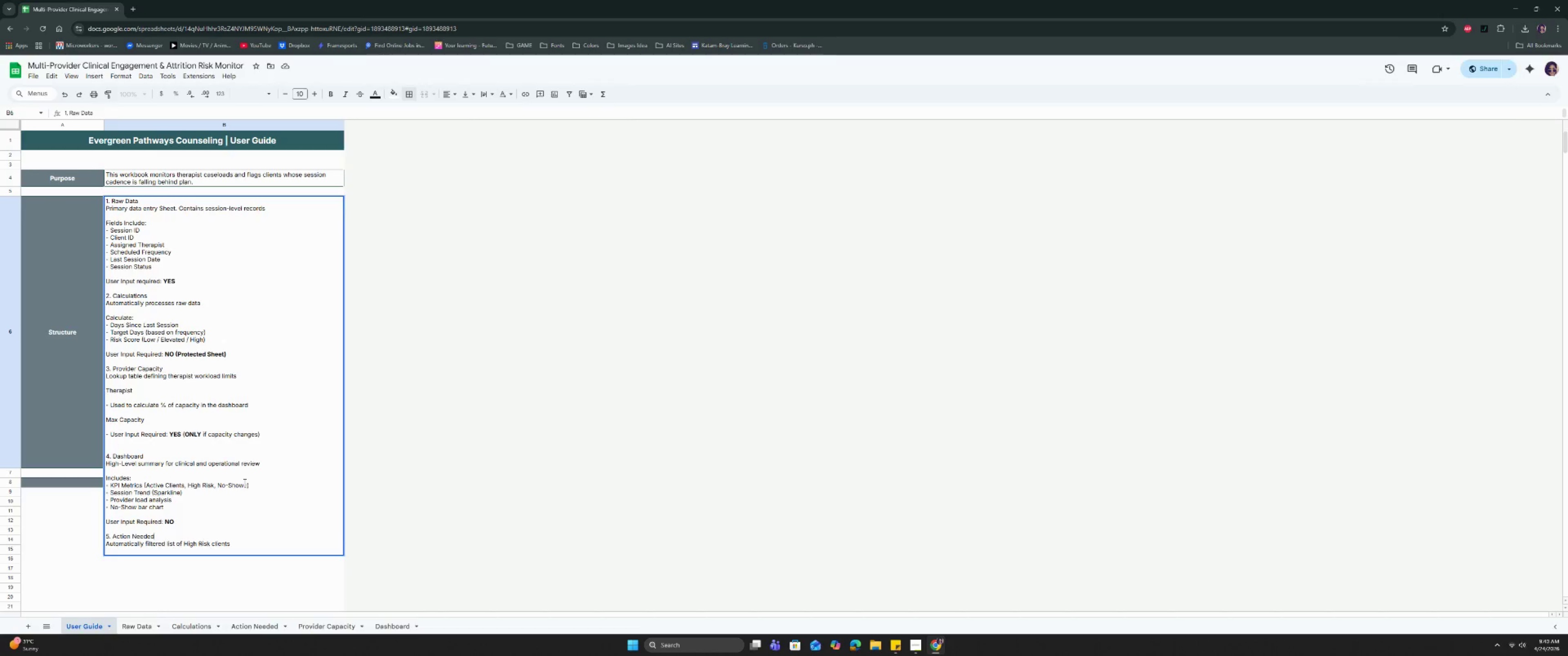 
key(ArrowDown)
 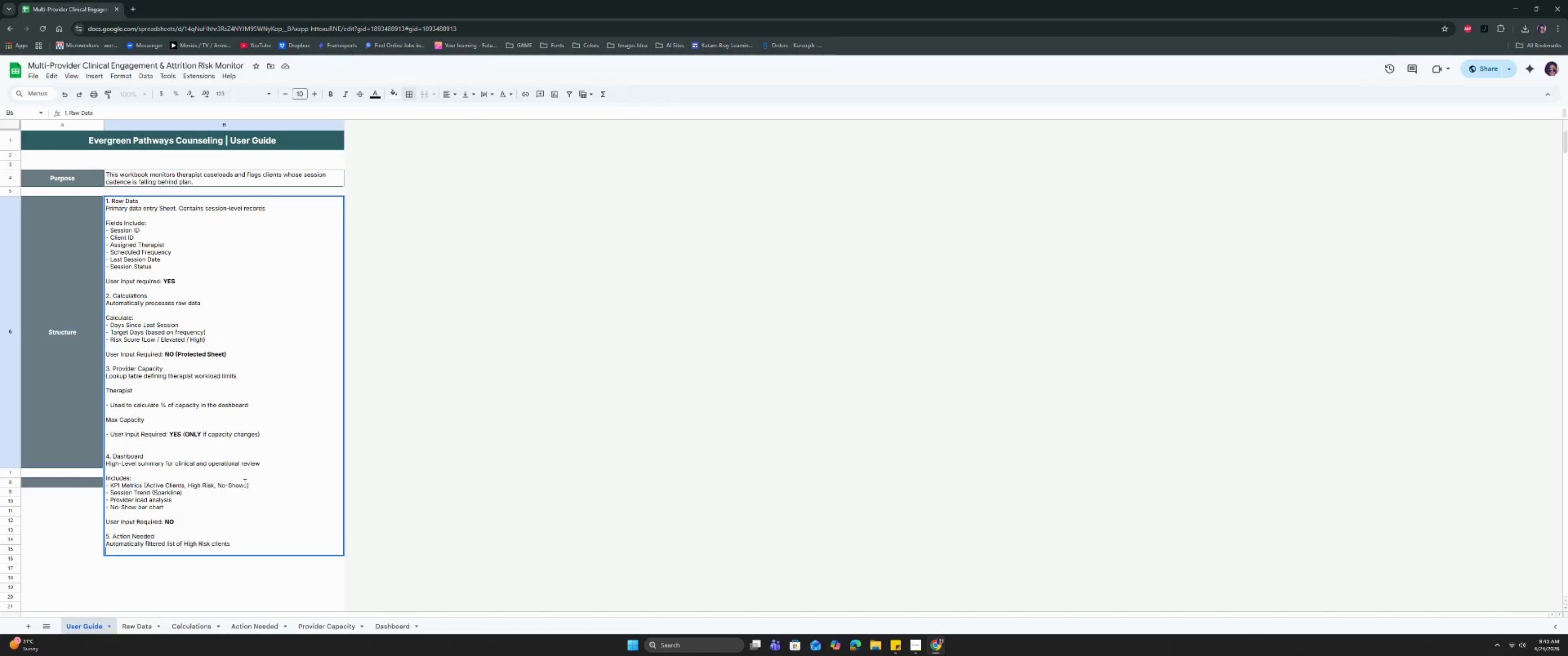 
key(ArrowDown)
 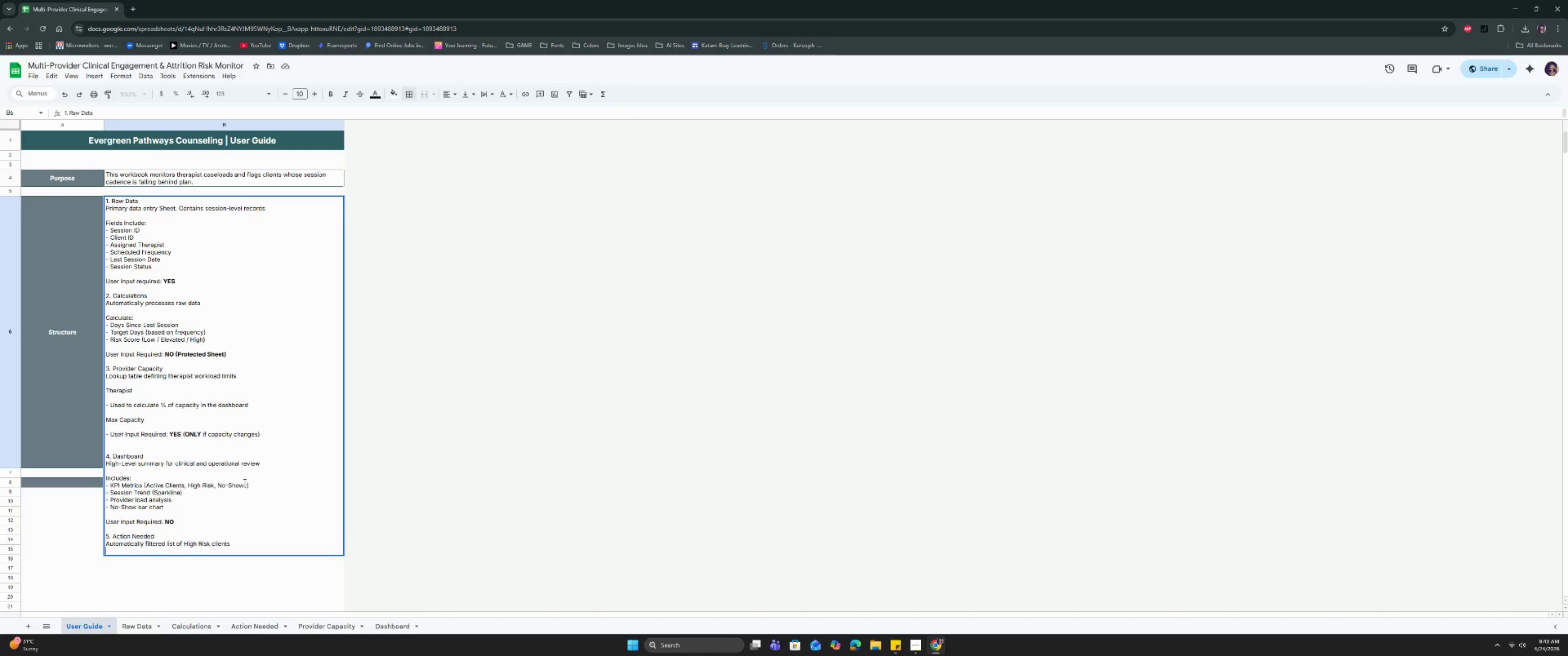 
key(ArrowDown)
 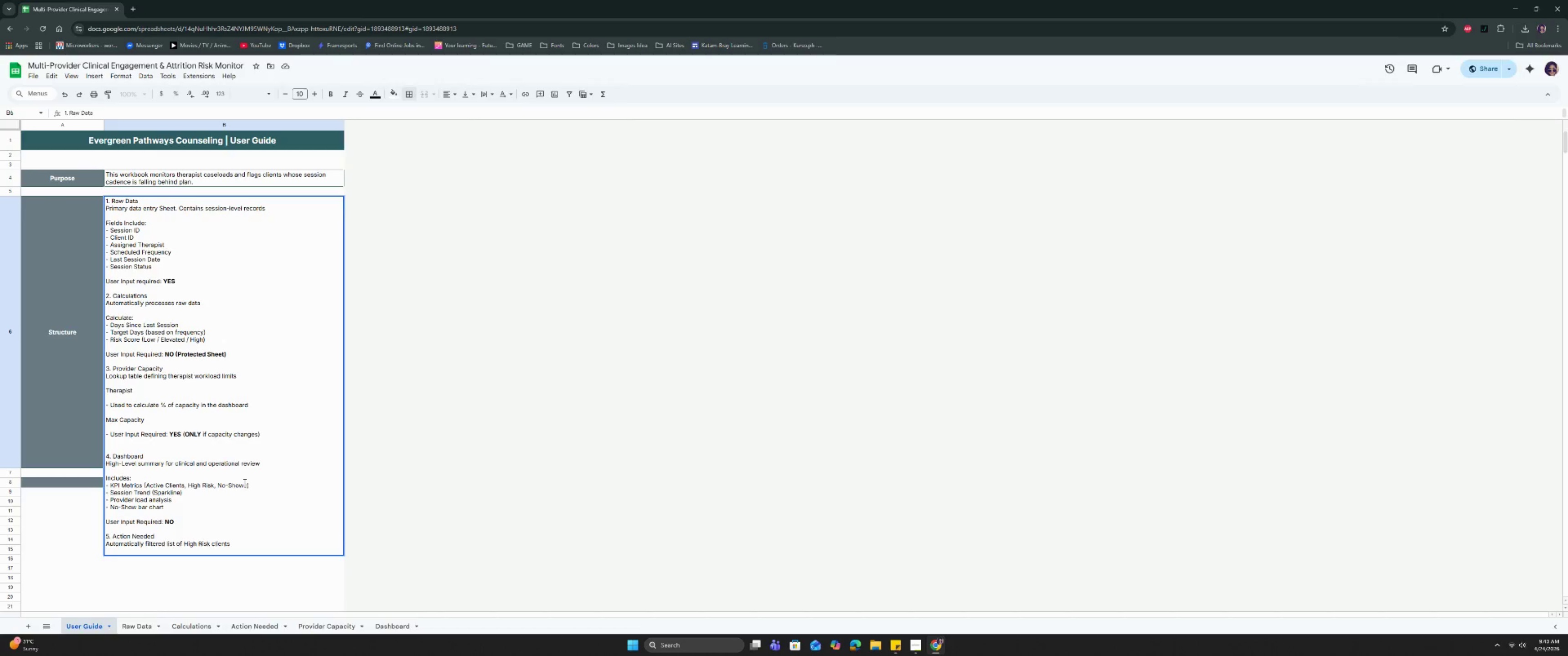 
key(ArrowLeft)
 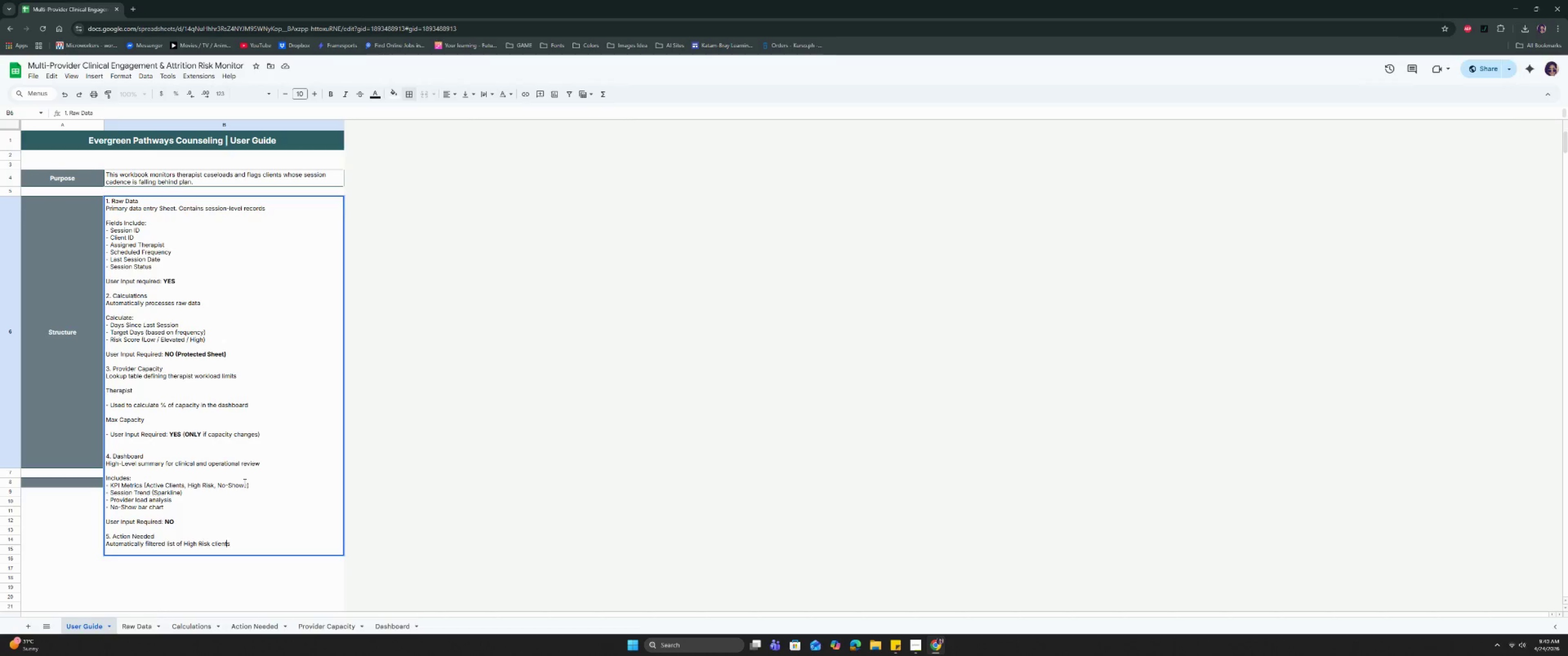 
key(ArrowLeft)
 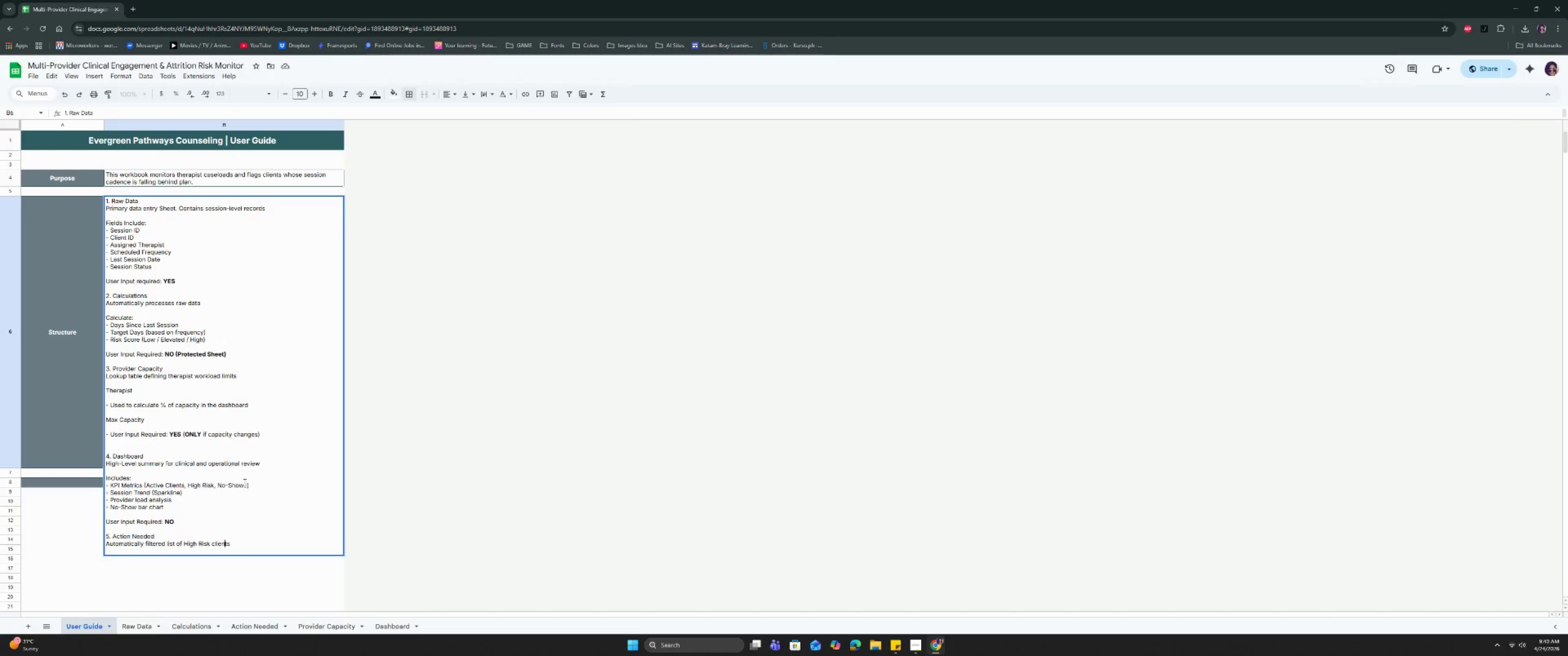 
hold_key(key=ArrowLeft, duration=1.53)
 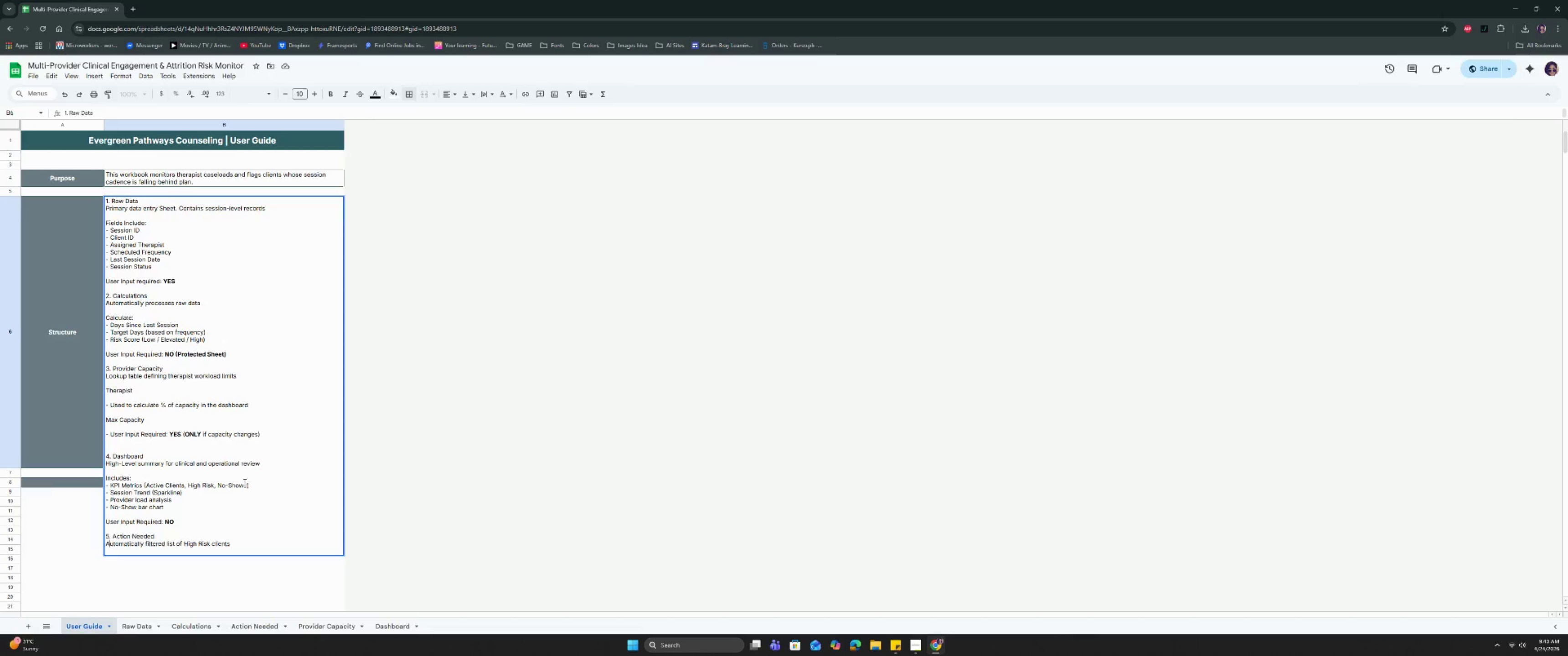 
hold_key(key=ArrowLeft, duration=0.49)
 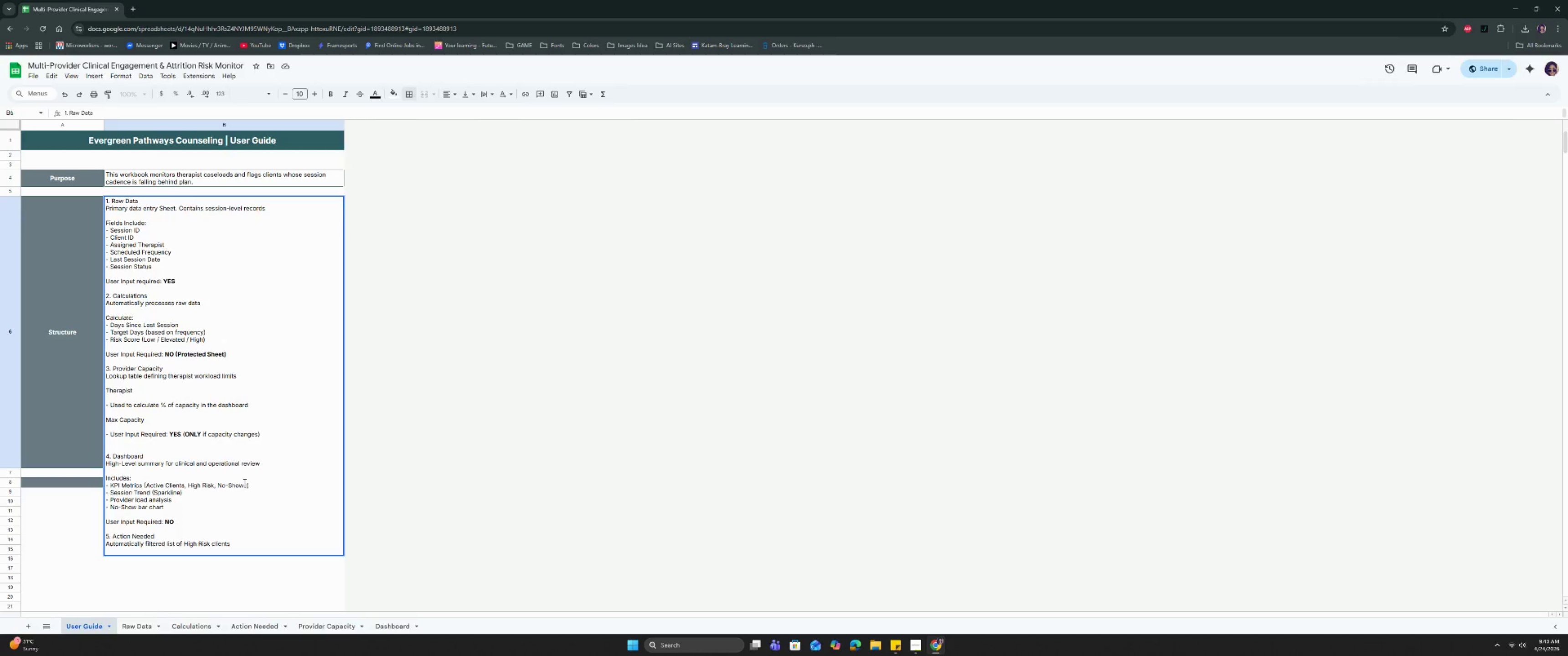 
key(Minus)
 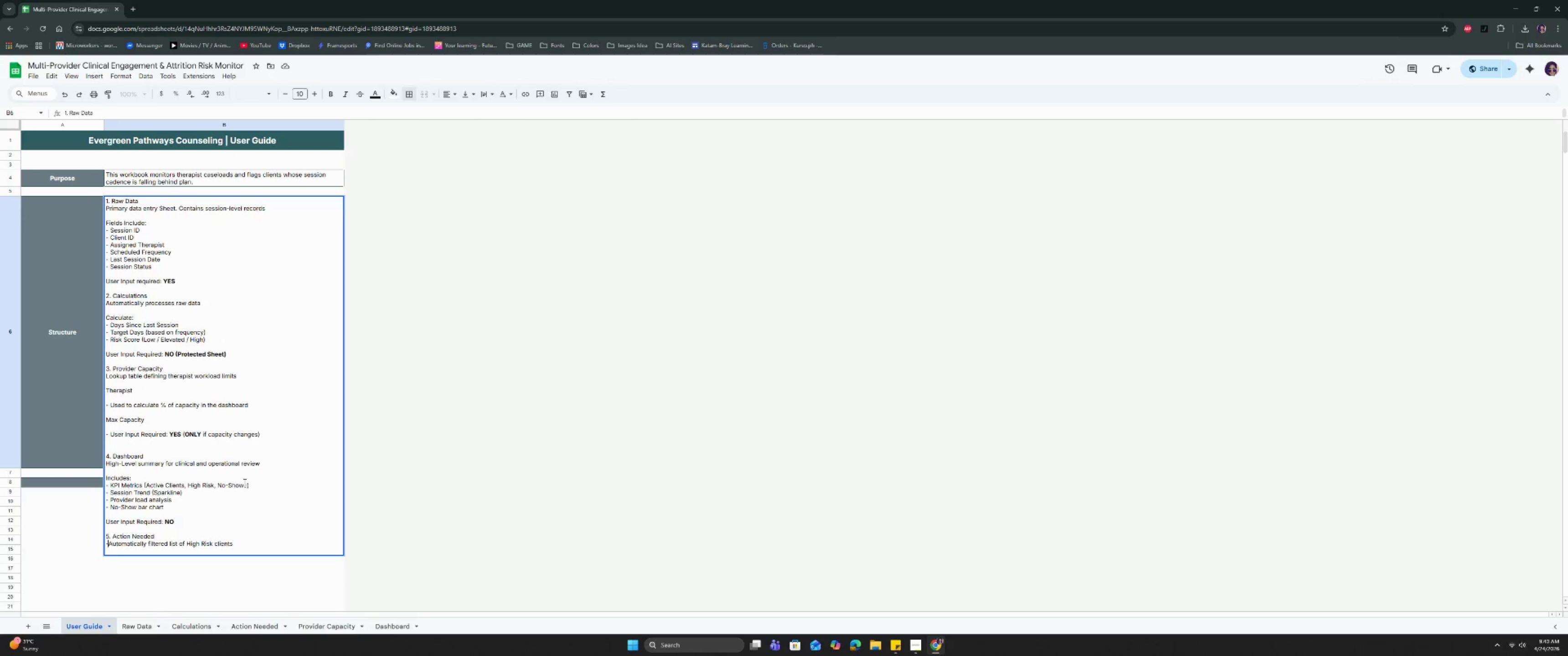 
key(Space)
 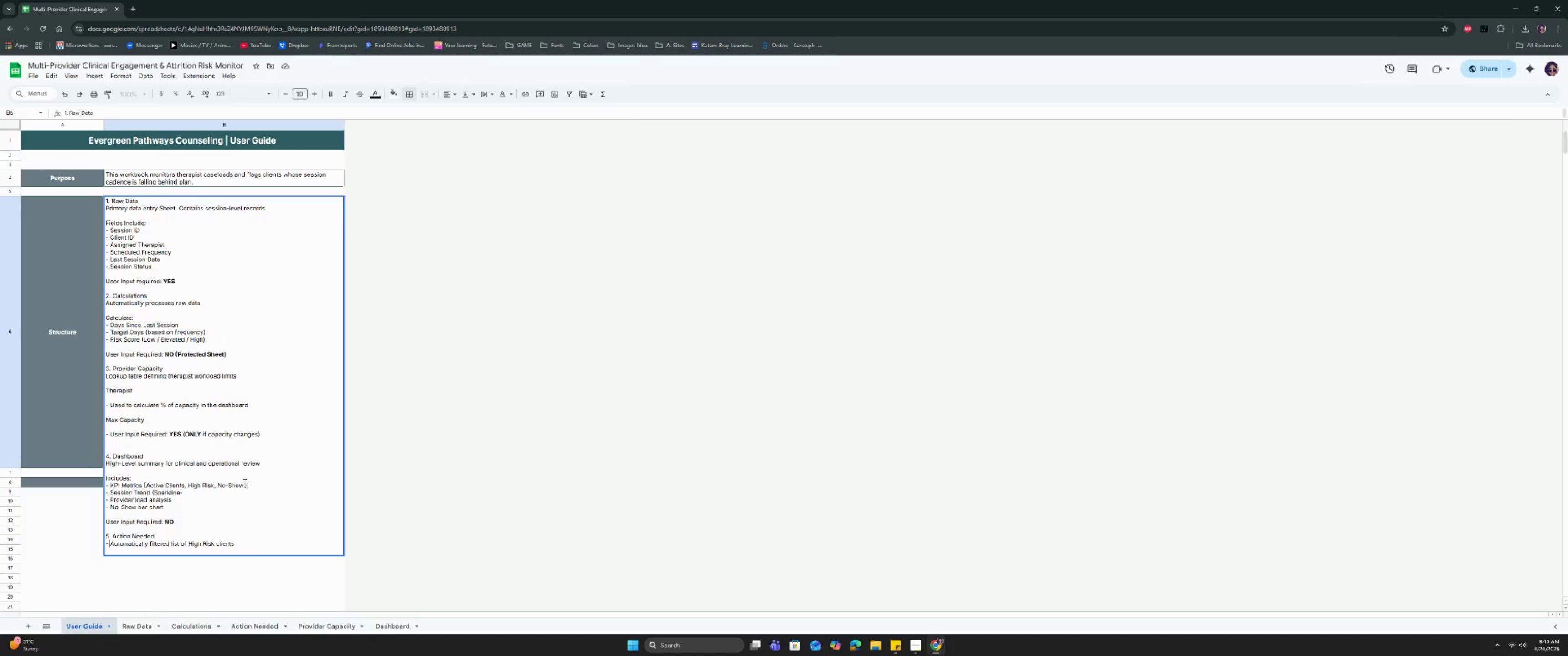 
key(ArrowDown)
 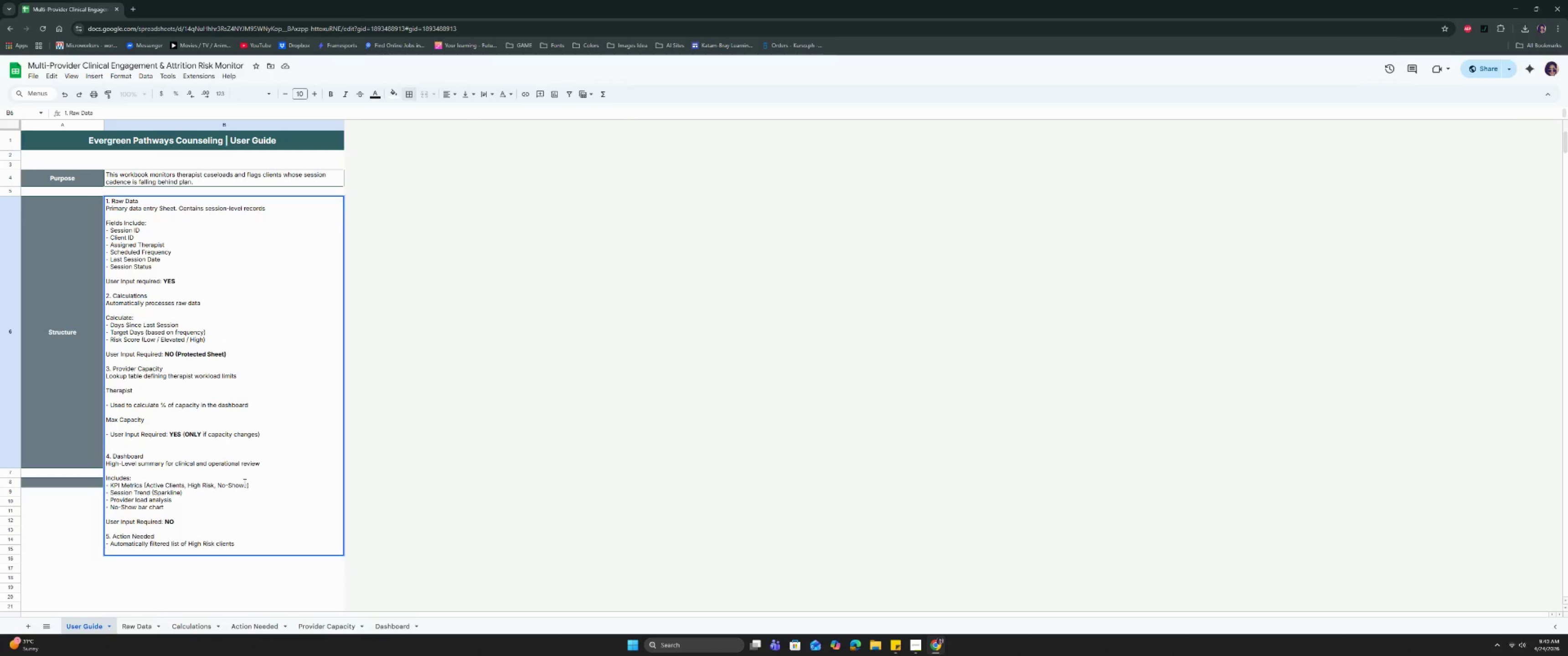 
type(- Used for re-engagement follow-up)
 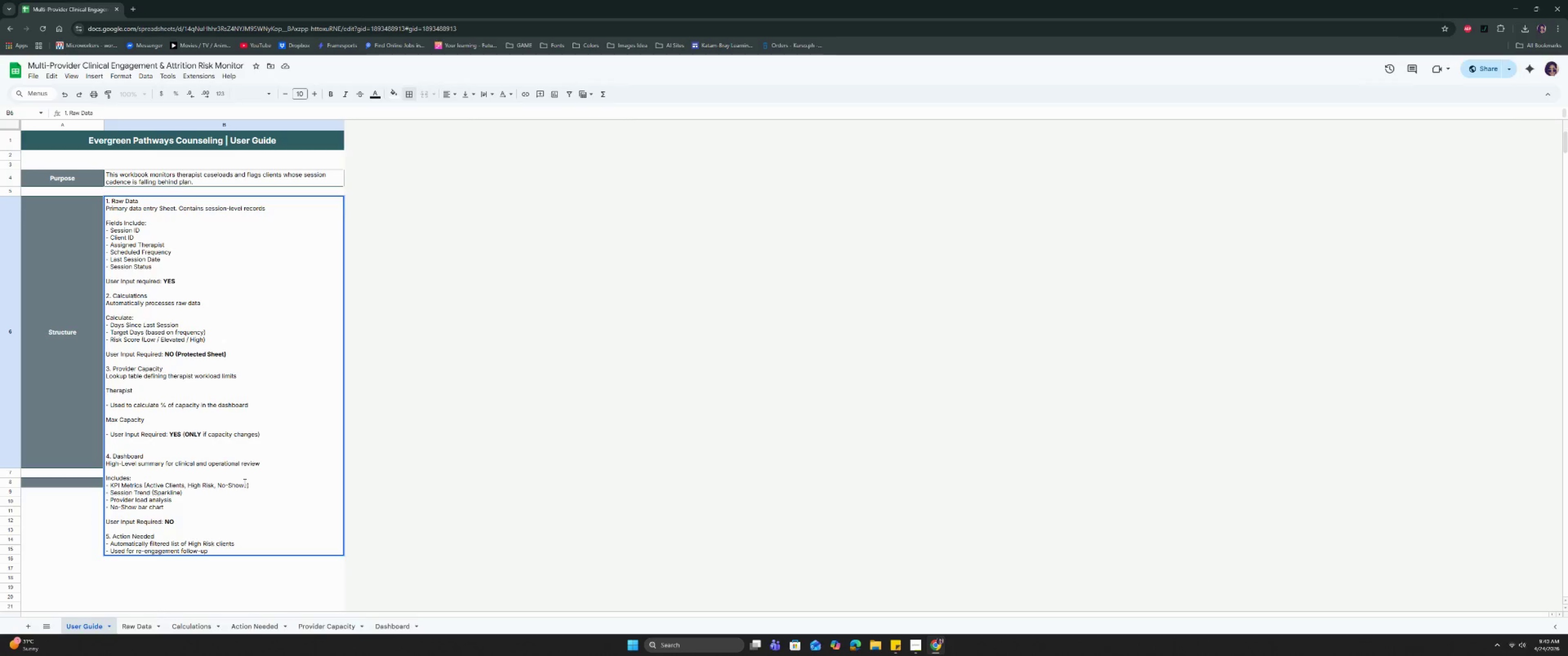 
key(Control+Enter)
 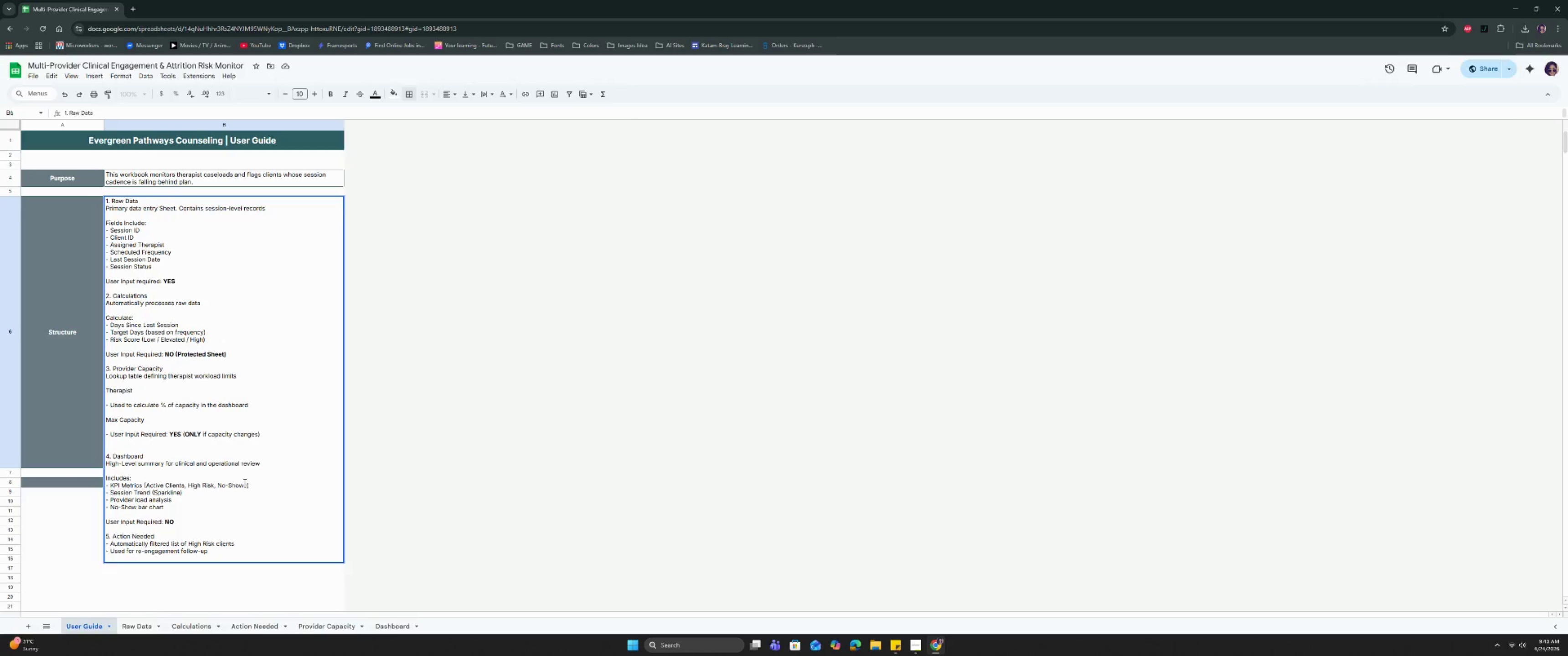 
key(Control+Enter)
 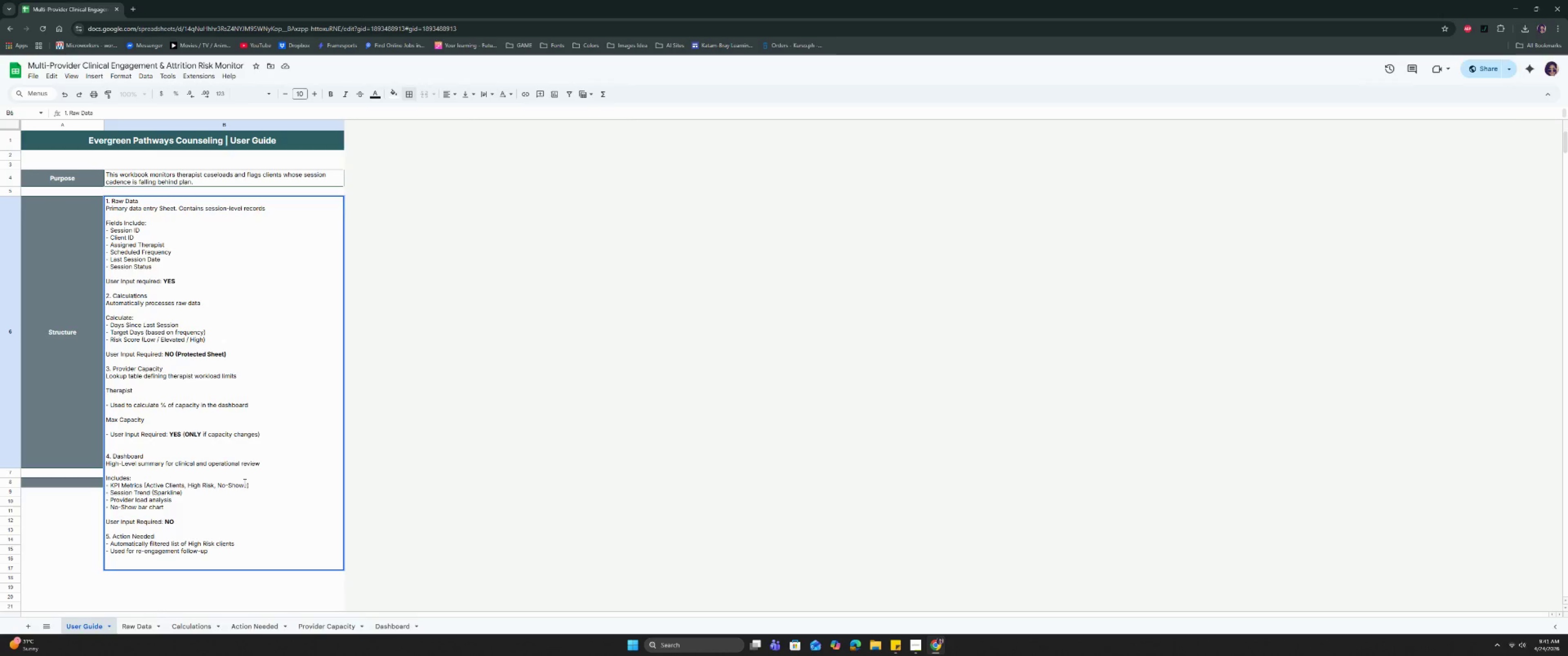 
type(-> Updates l)
key(Backspace)
type(instantyu)
key(Backspace)
type( when raw)
key(Backspace)
key(Backspace)
key(Backspace)
type(Raw Data chante)
key(Backspace)
key(Backspace)
type(ges)
 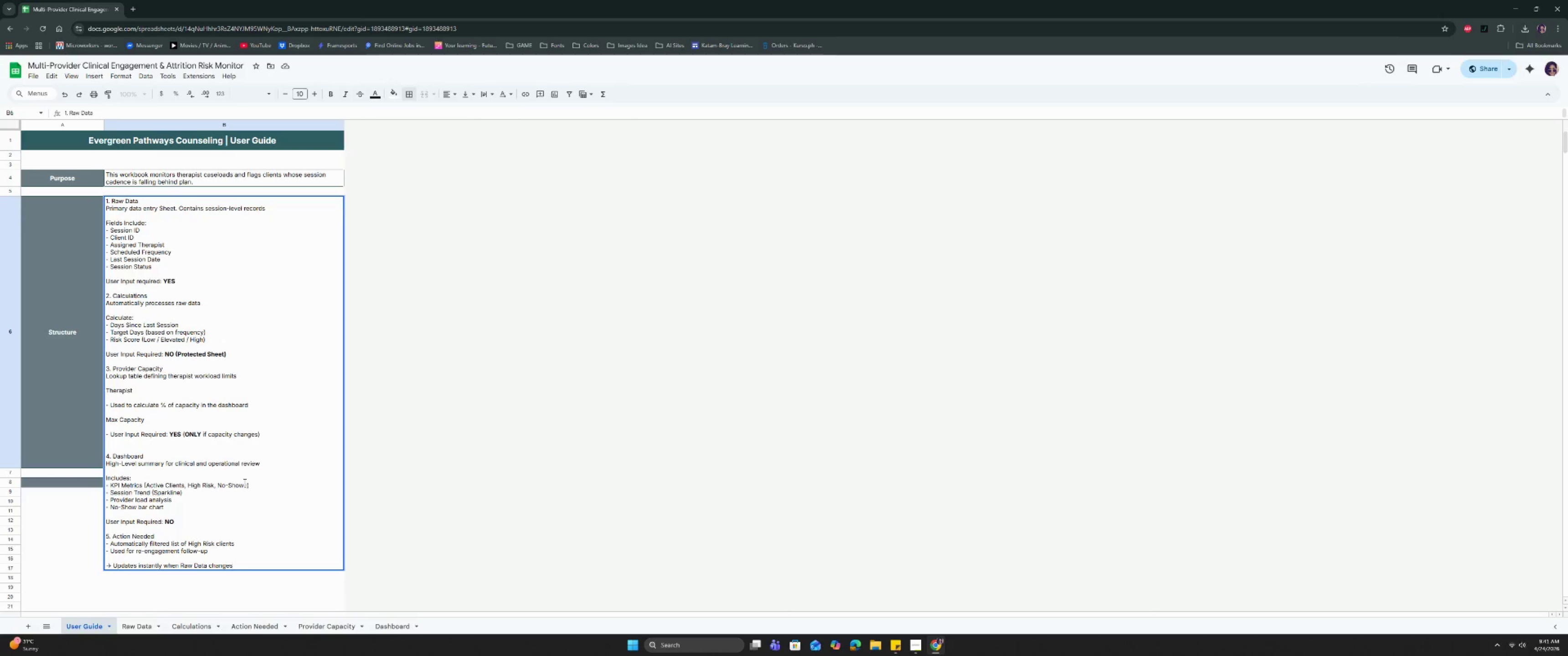 
key(Control+Enter)
 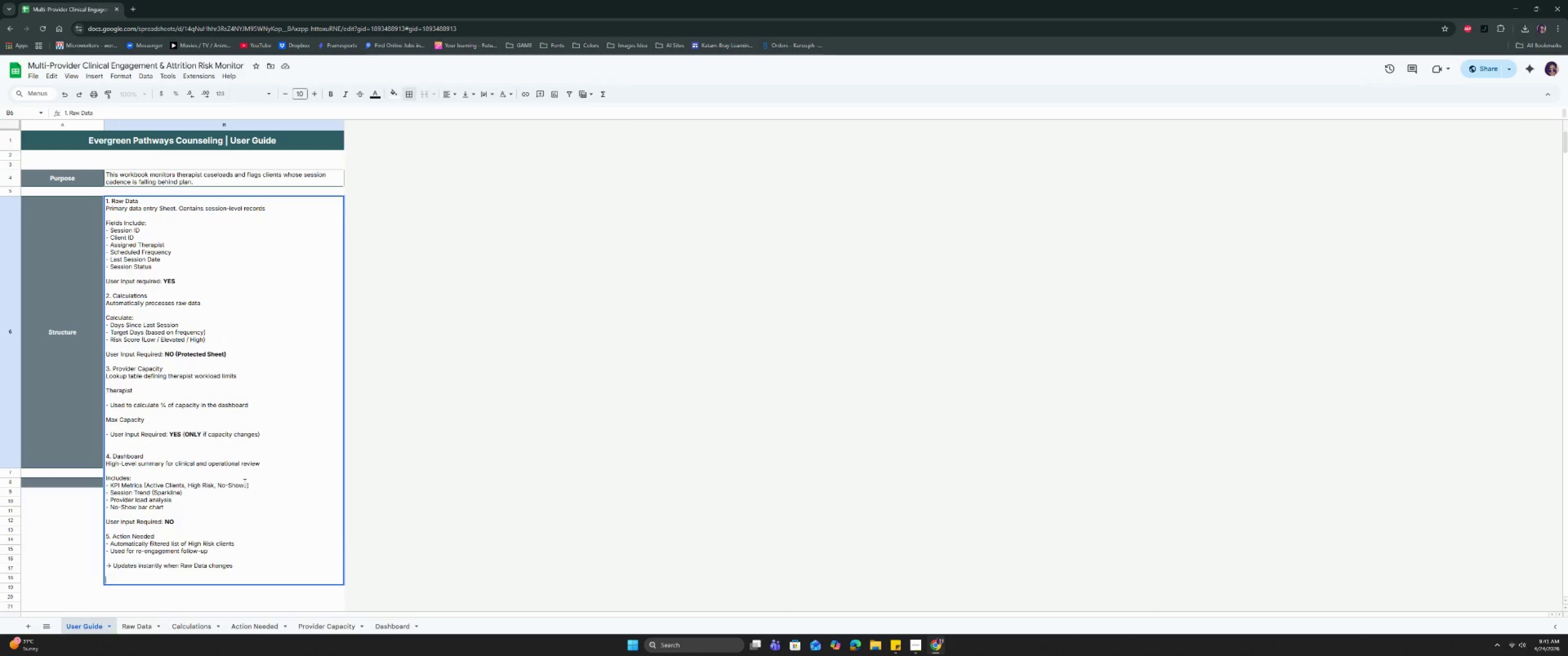 
key(Control+Enter)
 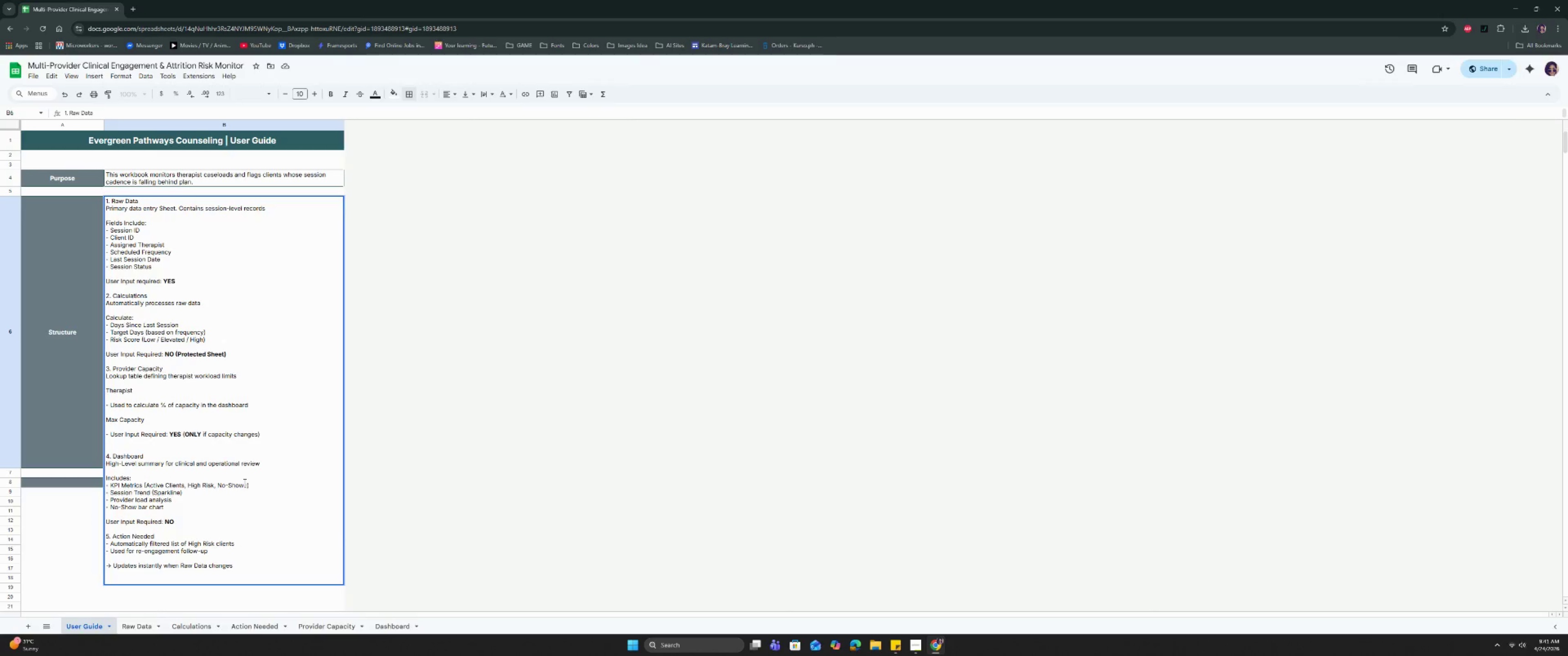 
type(- User Input Required: )
 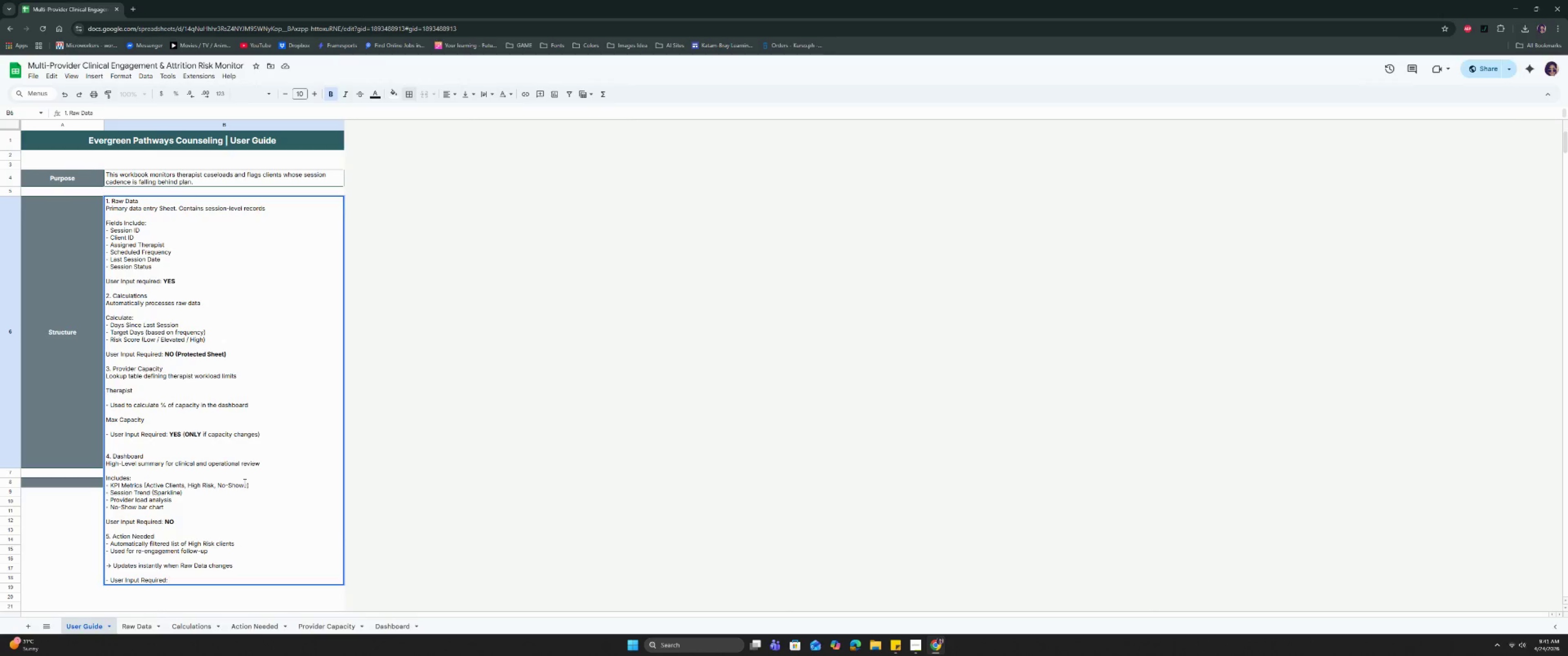 
 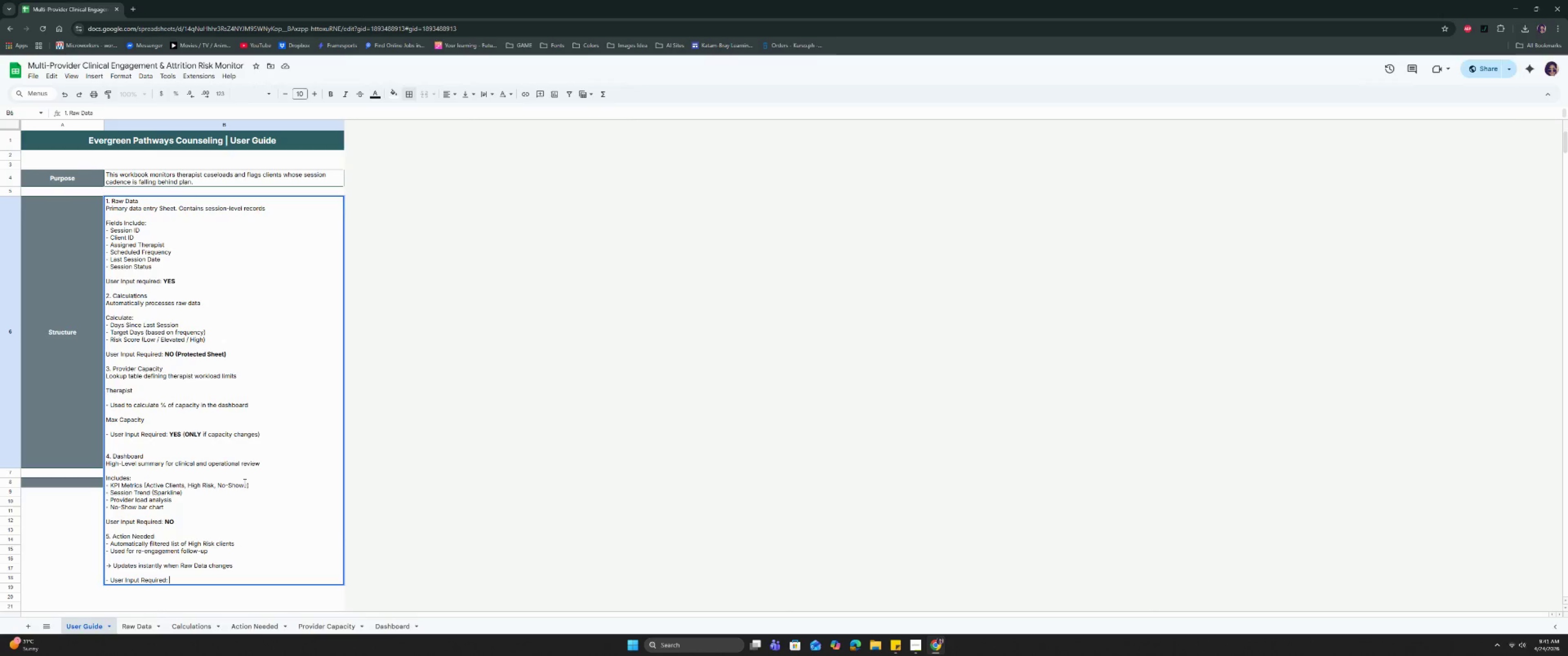 
key(Control+ControlLeft)
 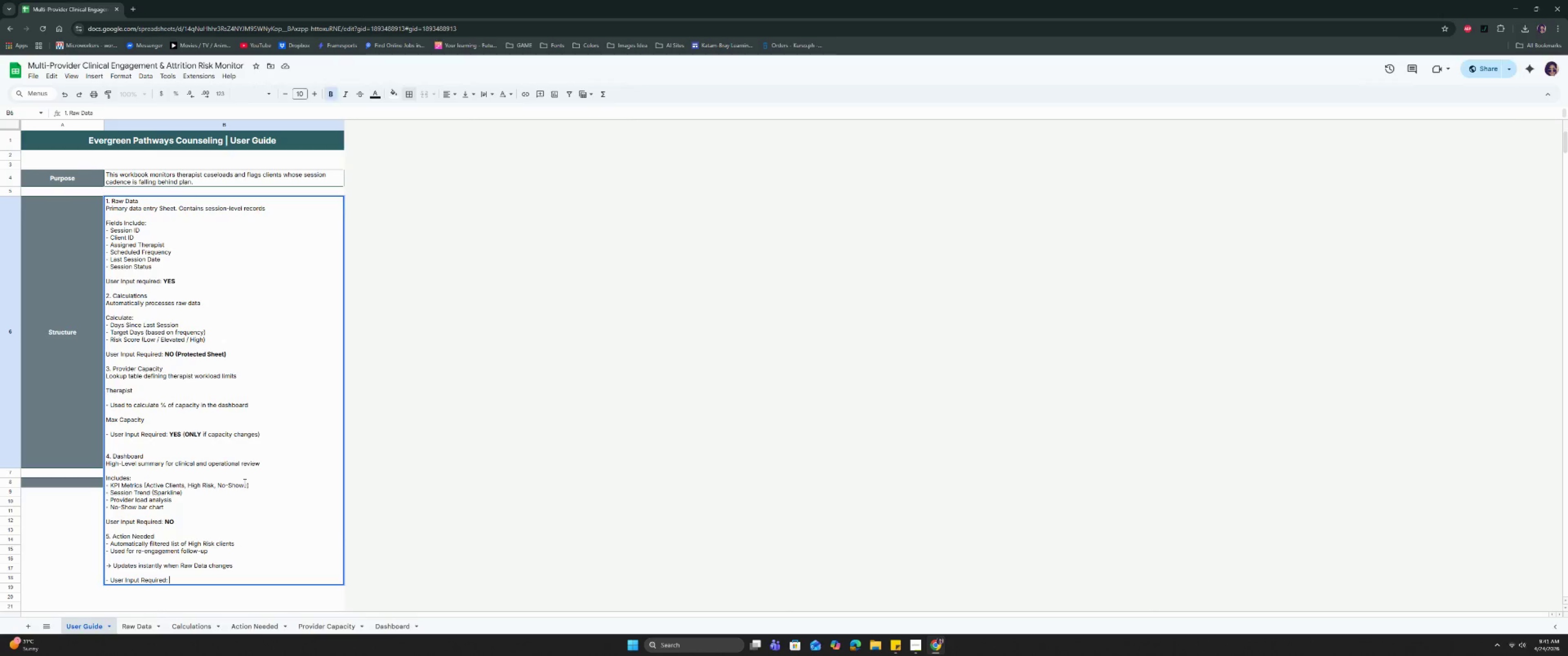 
key(Control+B)
 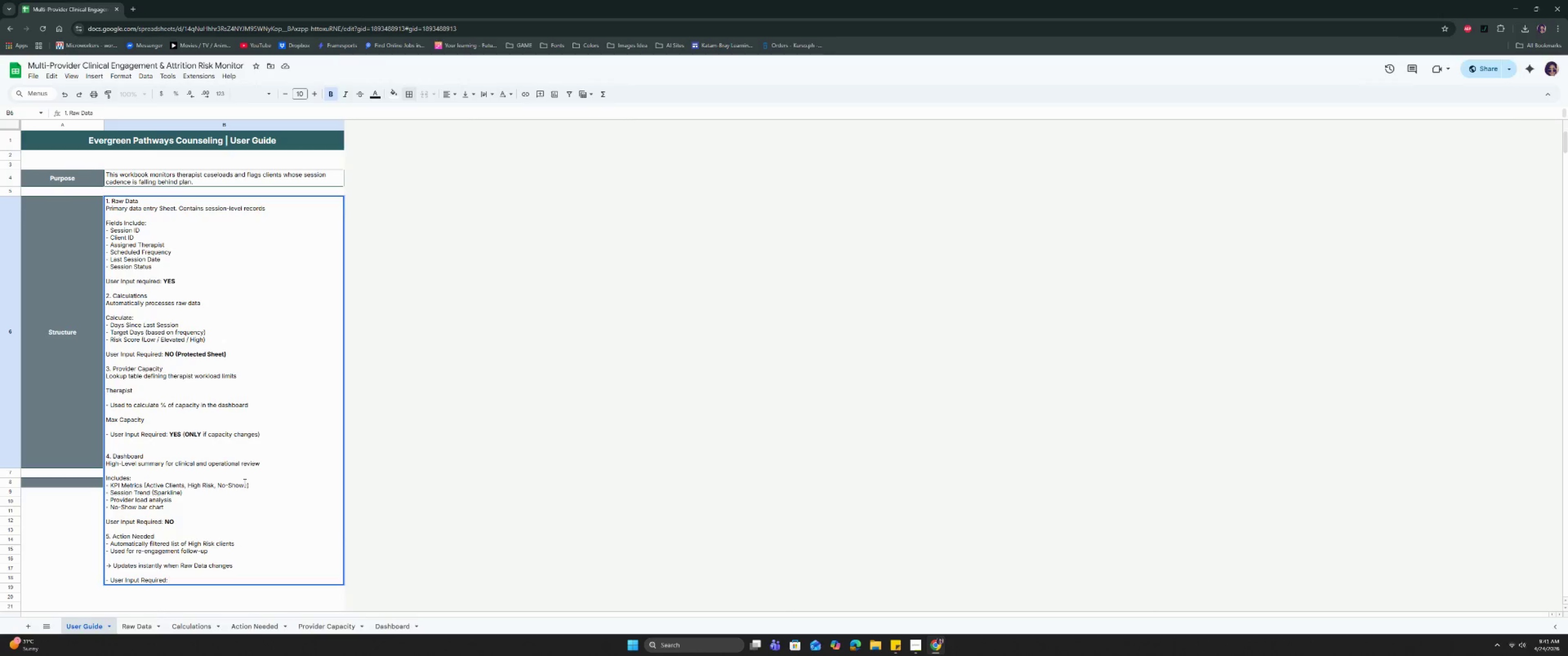 
type(NO)
 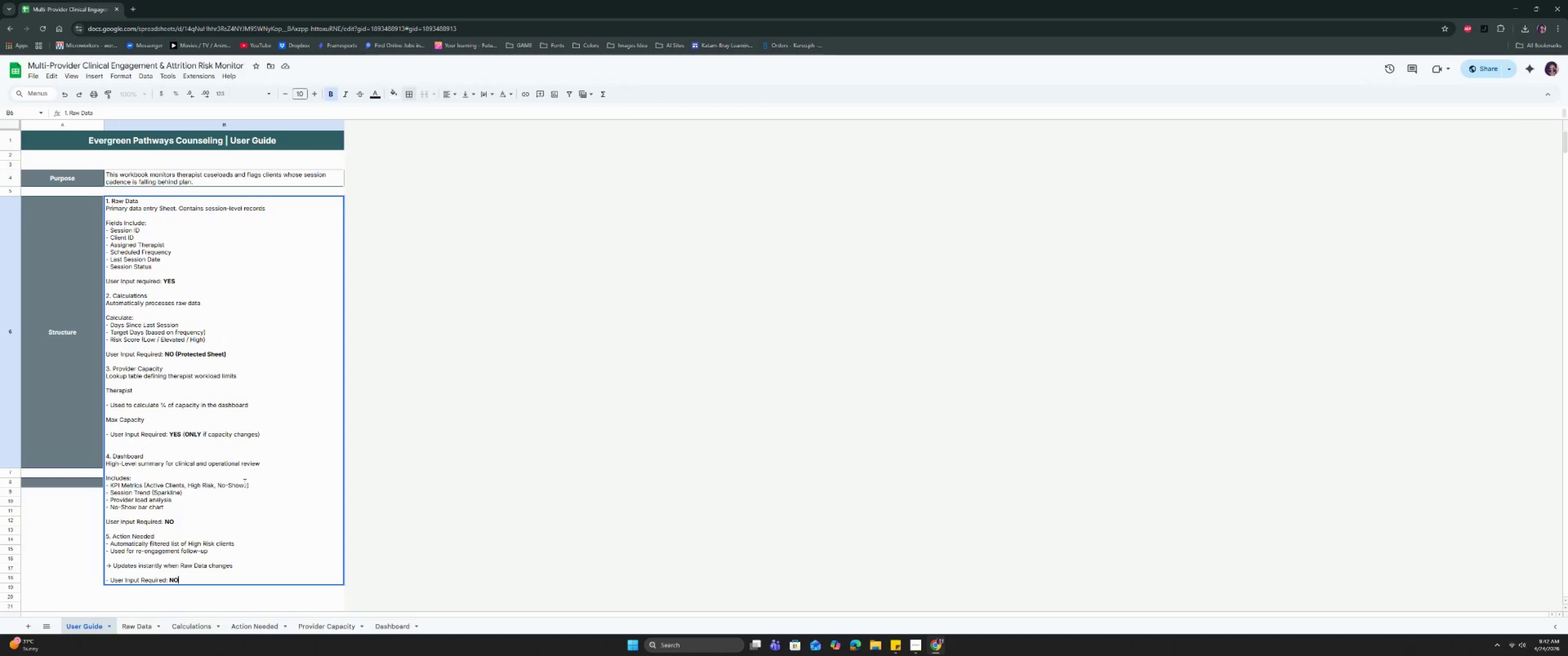 
wait(41.59)
 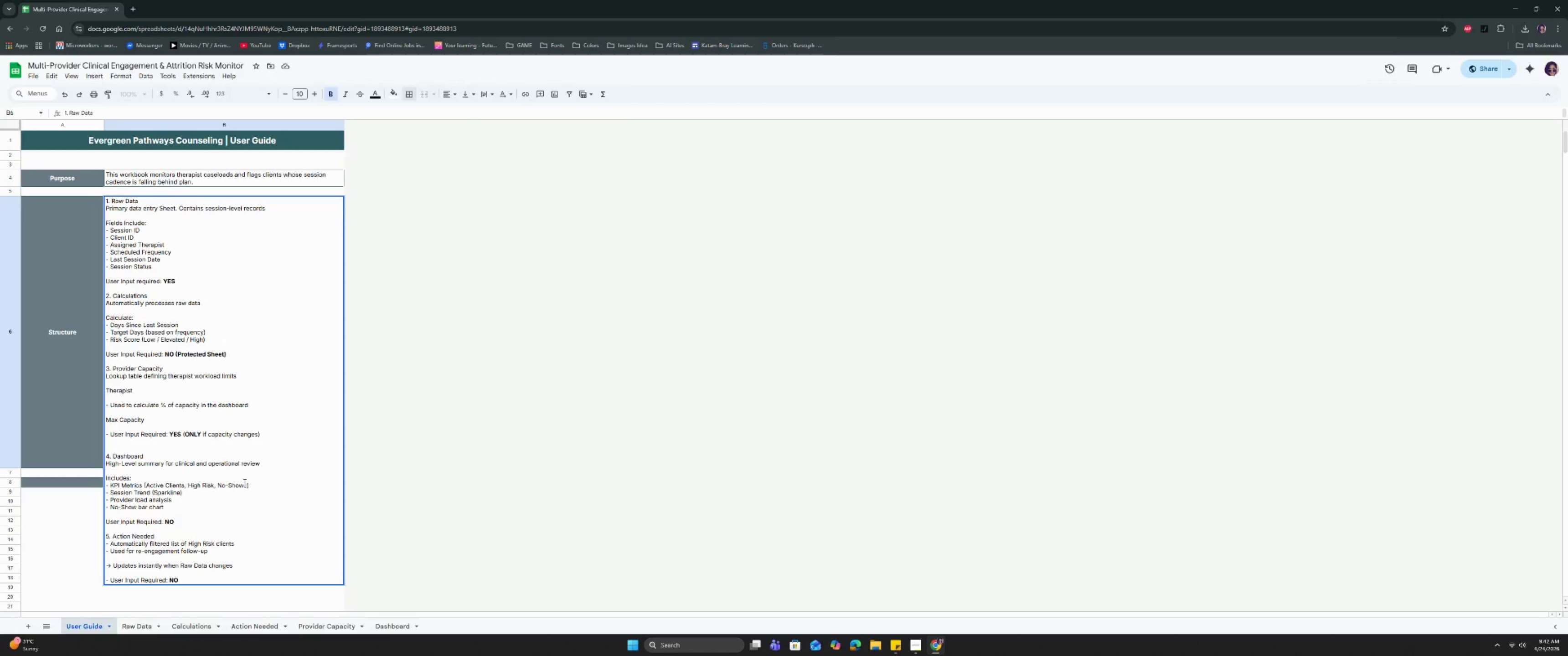 
key(Control+Enter)
 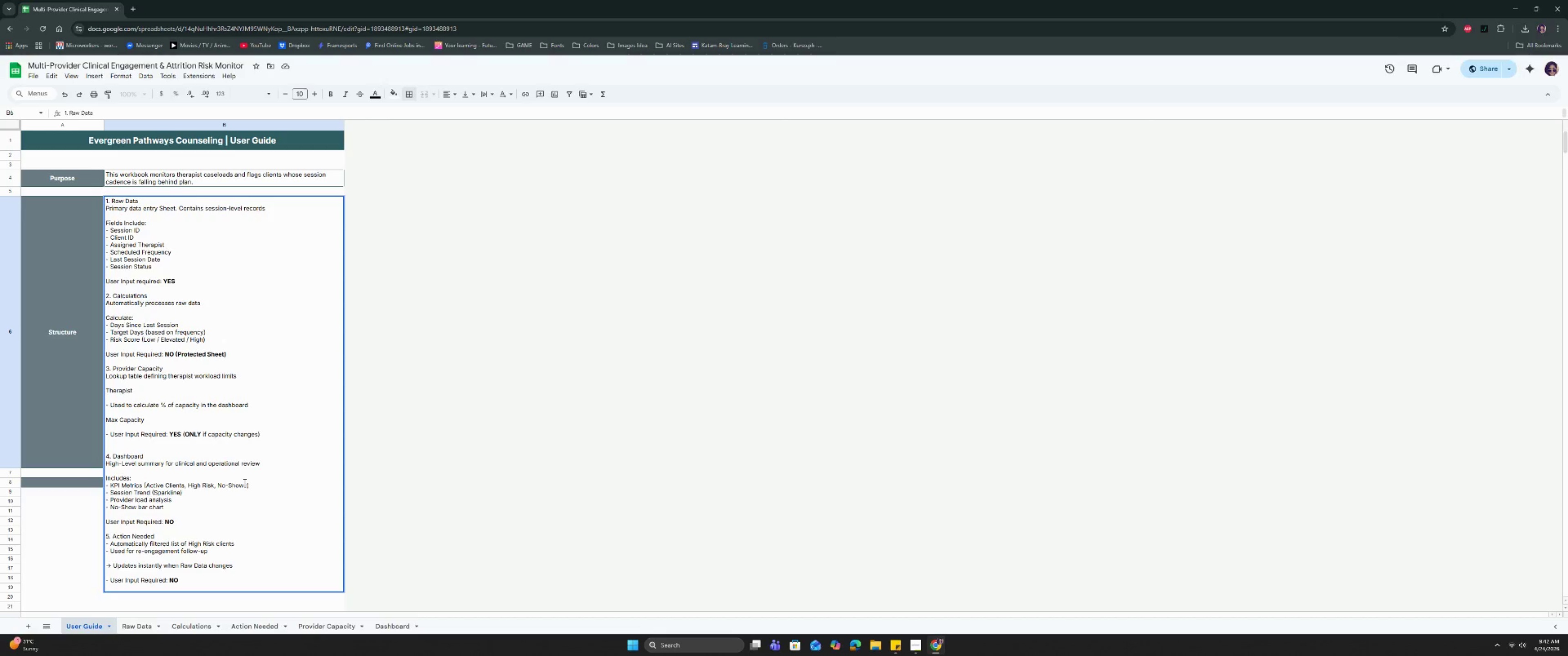 
key(Backspace)
 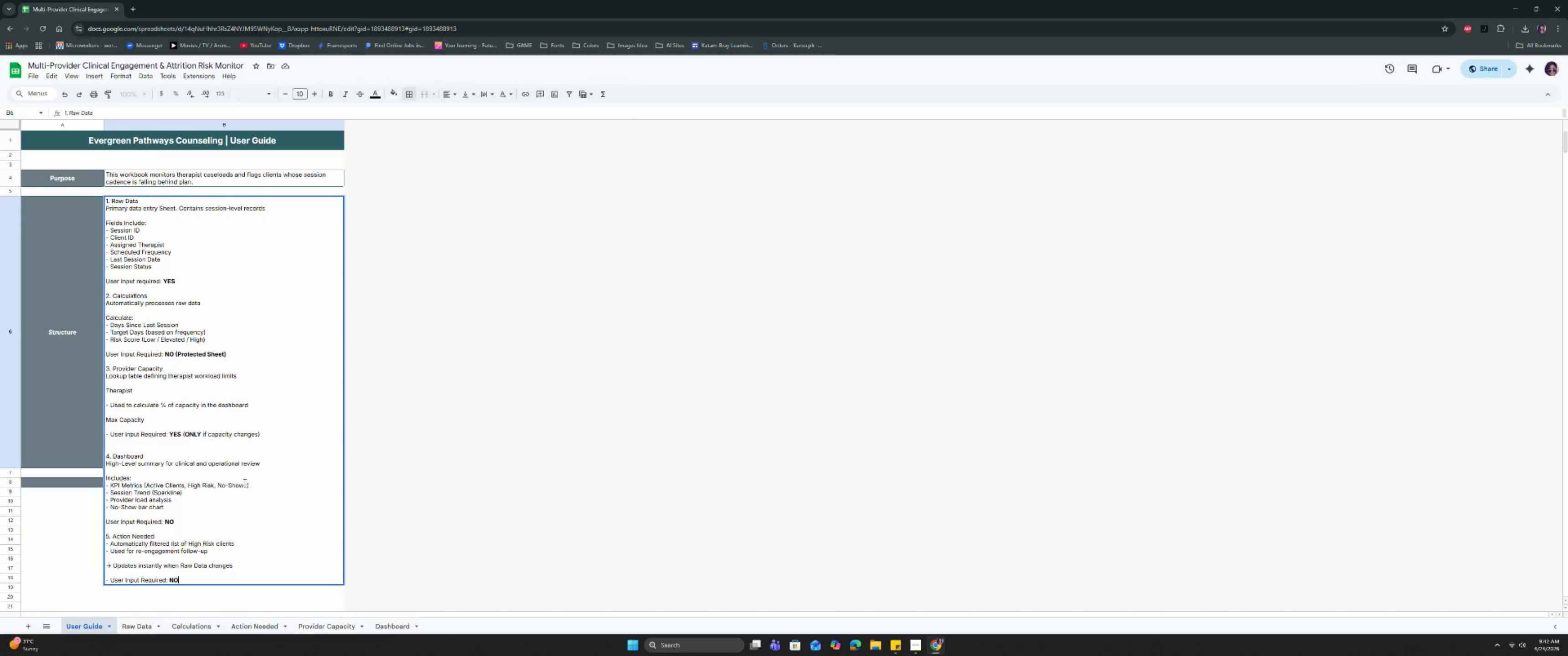 
key(Enter)
 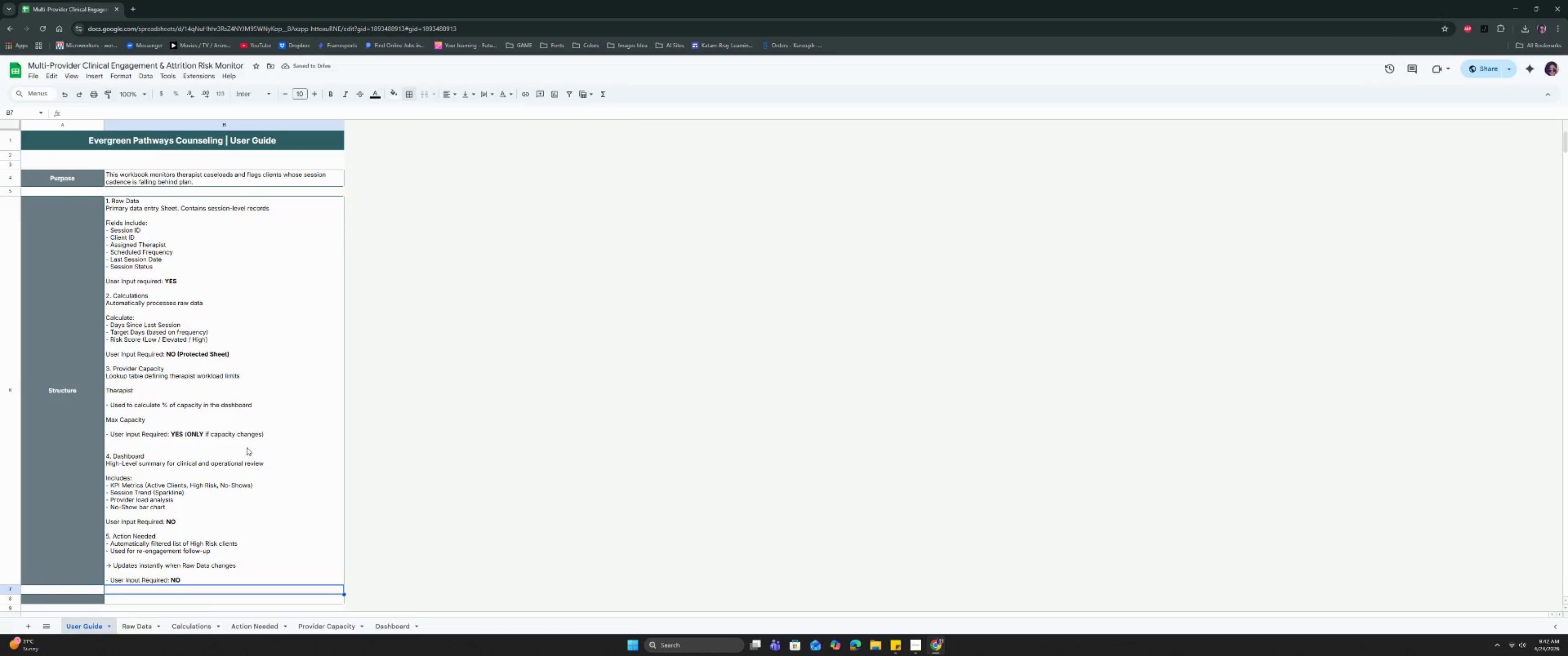 
scroll: coordinate [218, 433], scroll_direction: down, amount: 5.0
 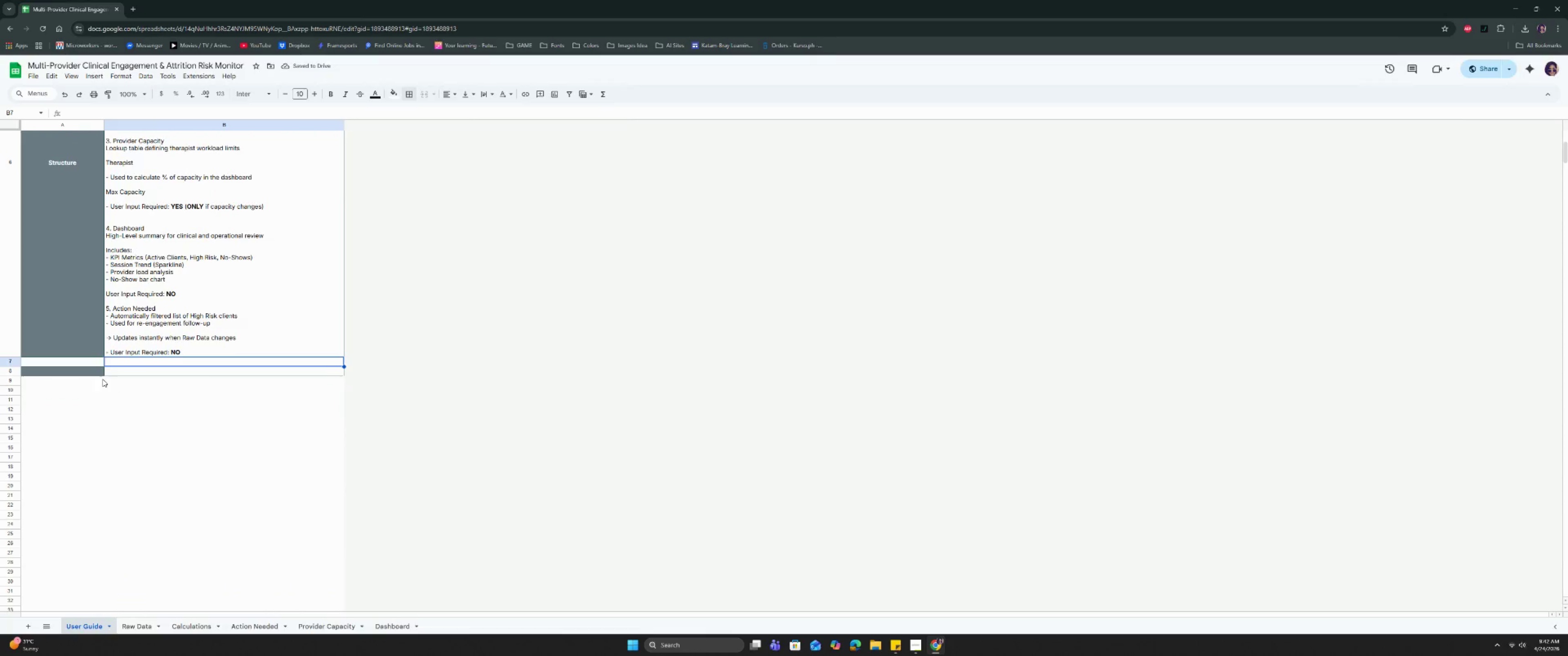 
left_click([87, 371])
 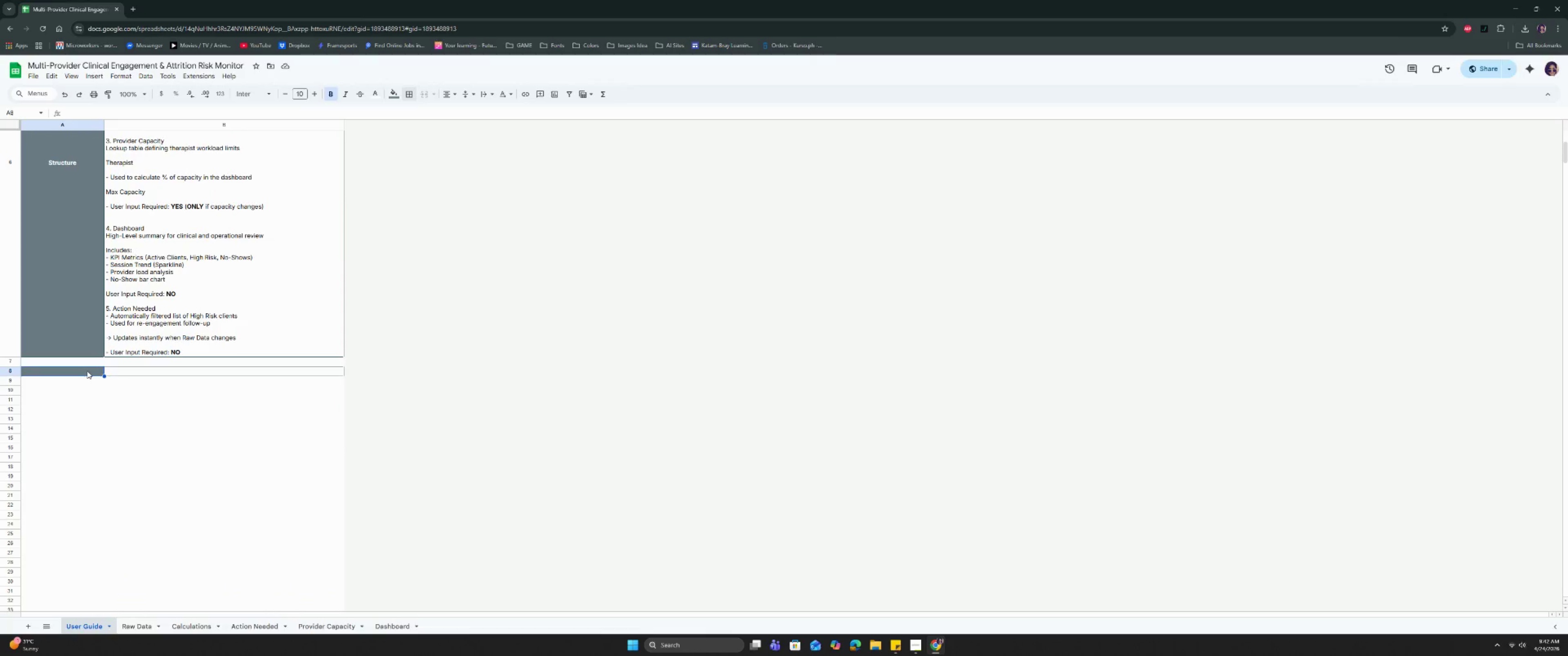 
type(hOW )
key(Backspace)
key(Backspace)
key(Backspace)
key(Backspace)
type(How the Sysmte )
key(Backspace)
key(Backspace)
key(Backspace)
key(Backspace)
type(tem Q)
key(Backspace)
type(Works)
key(Tab)
 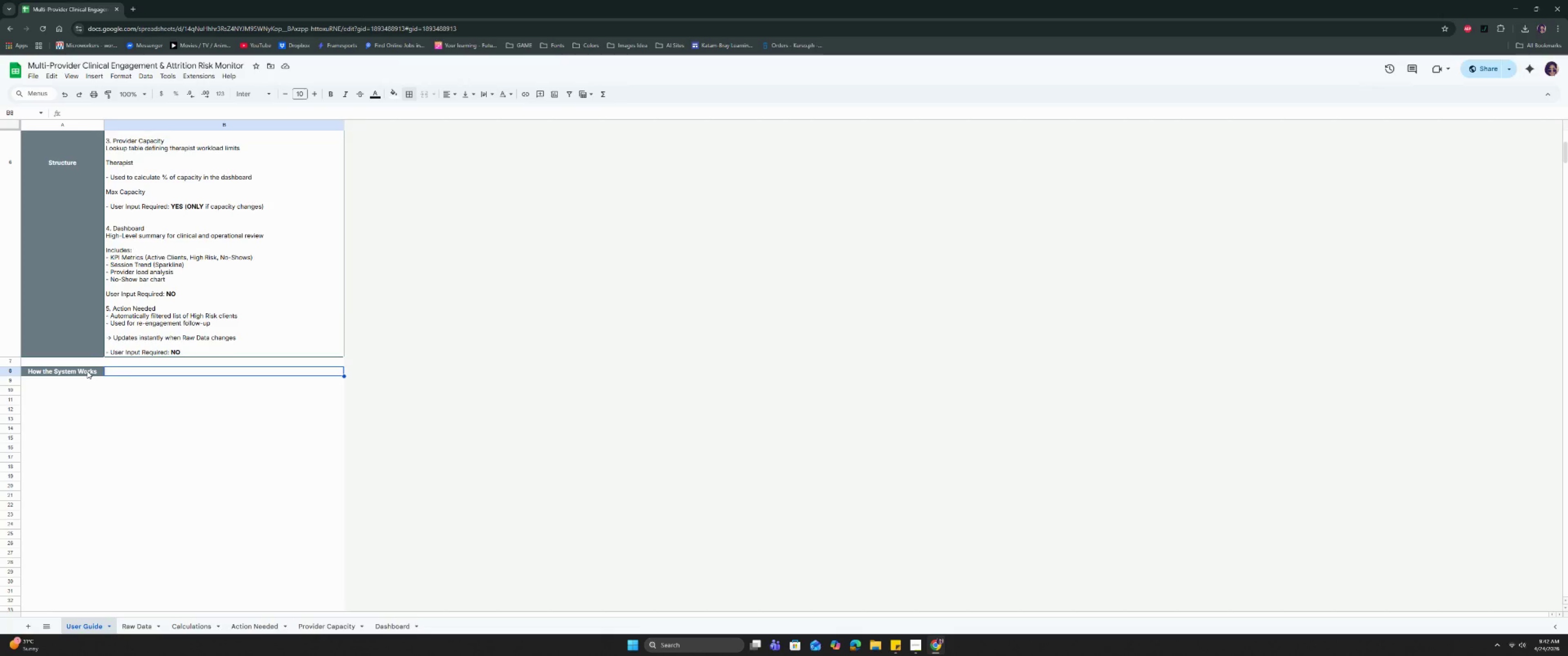 
wait(13.02)
 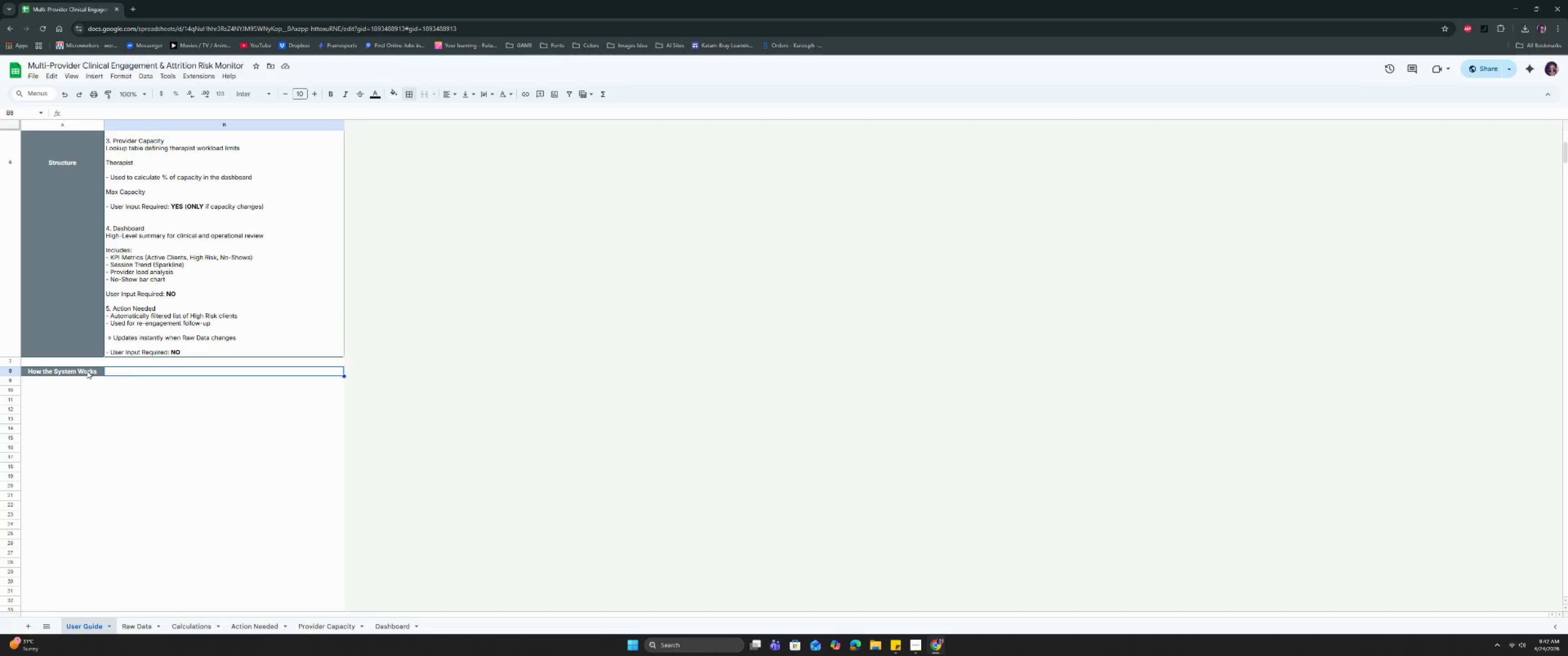 
type(Step1)
key(Backspace)
type( 1: Data Entry)
 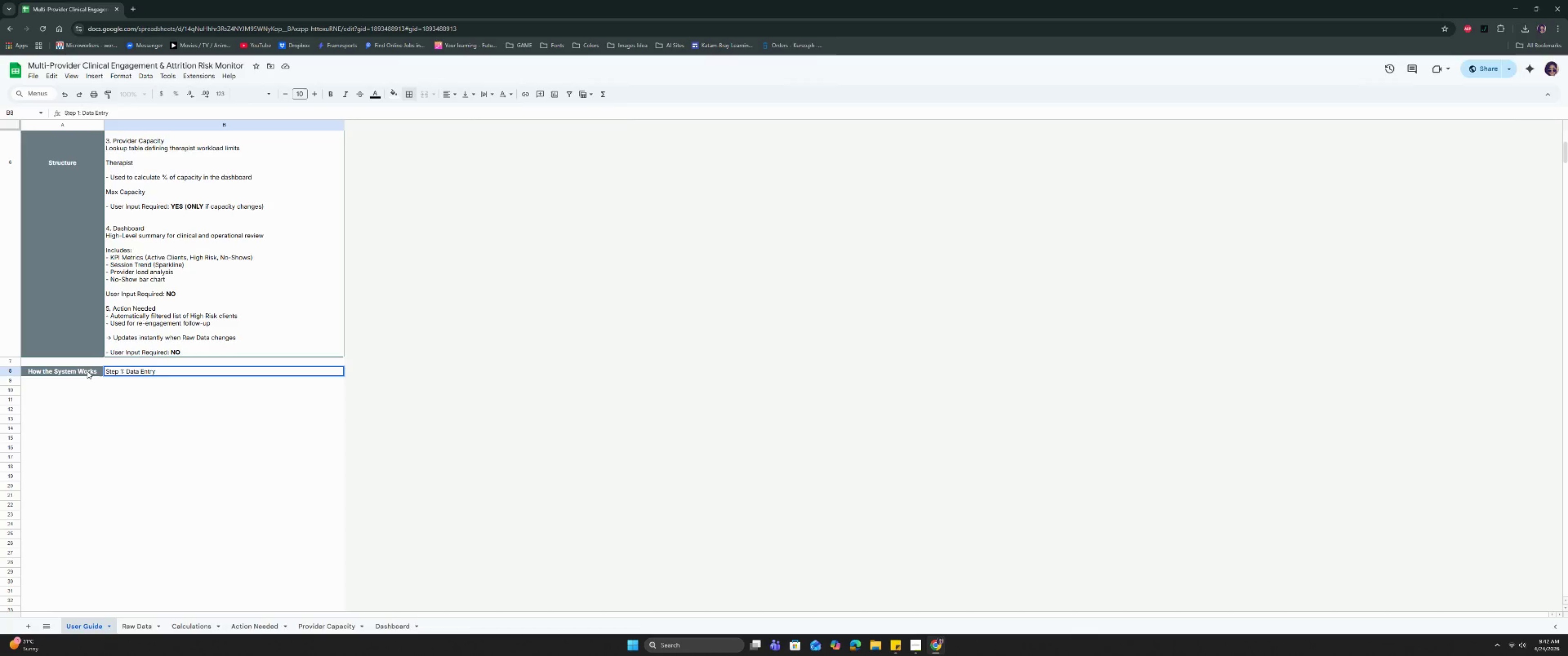 
key(Control+Enter)
 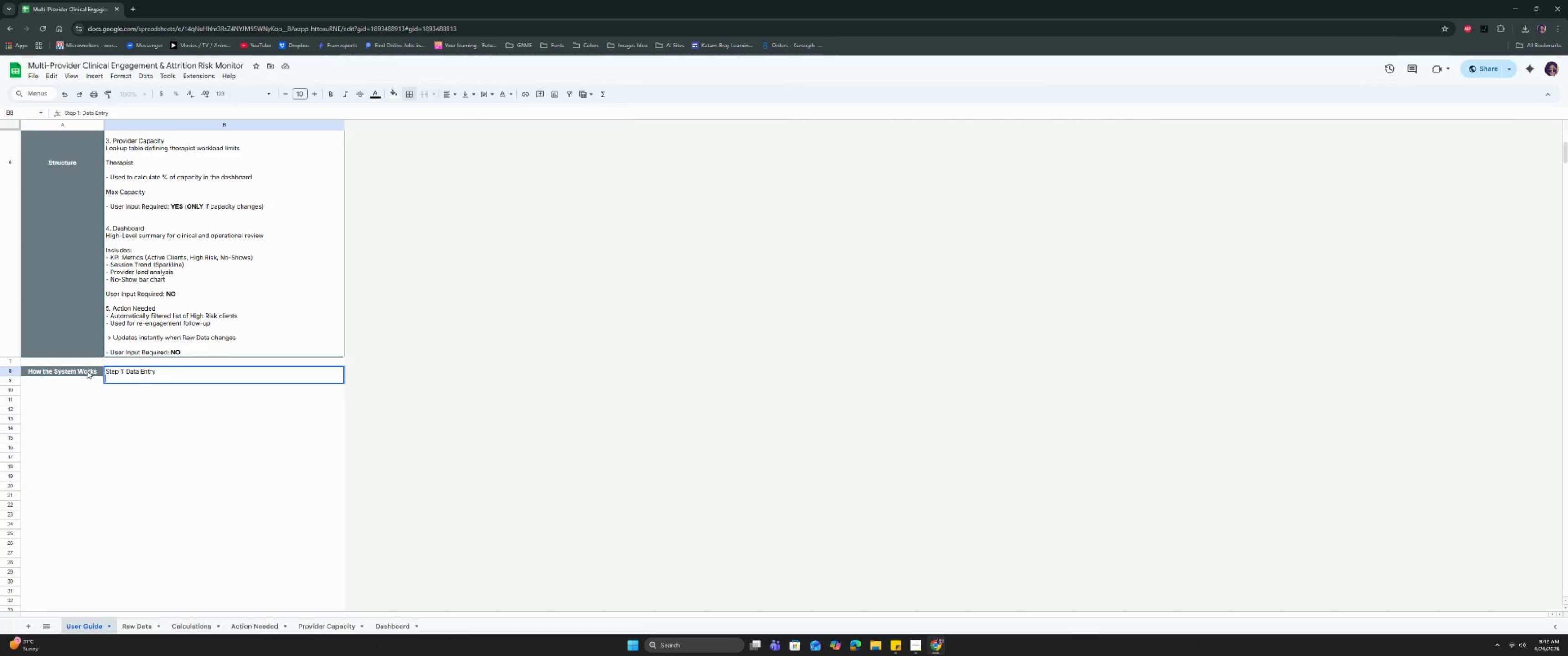 
type(-> e)
key(Backspace)
type(Enter i)
key(Backspace)
type(or update )
key(Backspace)
key(Backspace)
key(Backspace)
 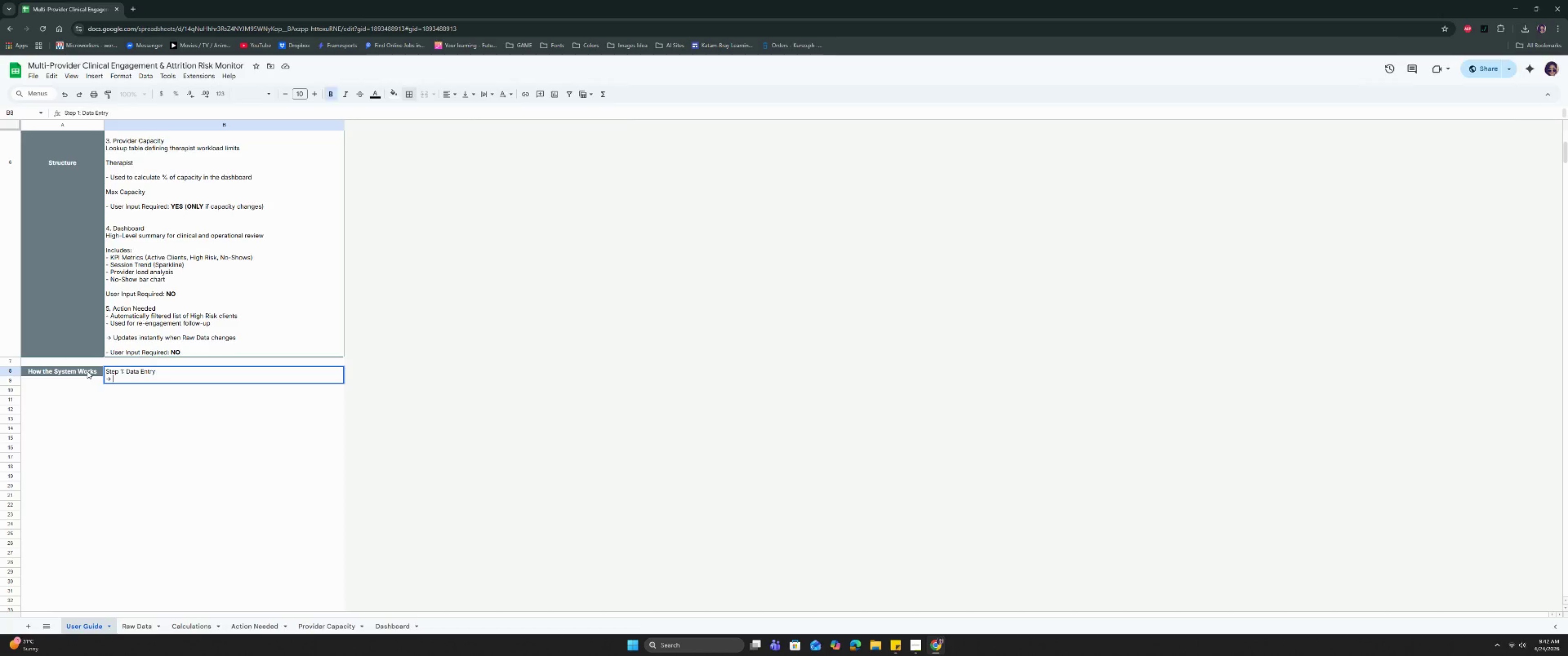 
key(Control+B)
 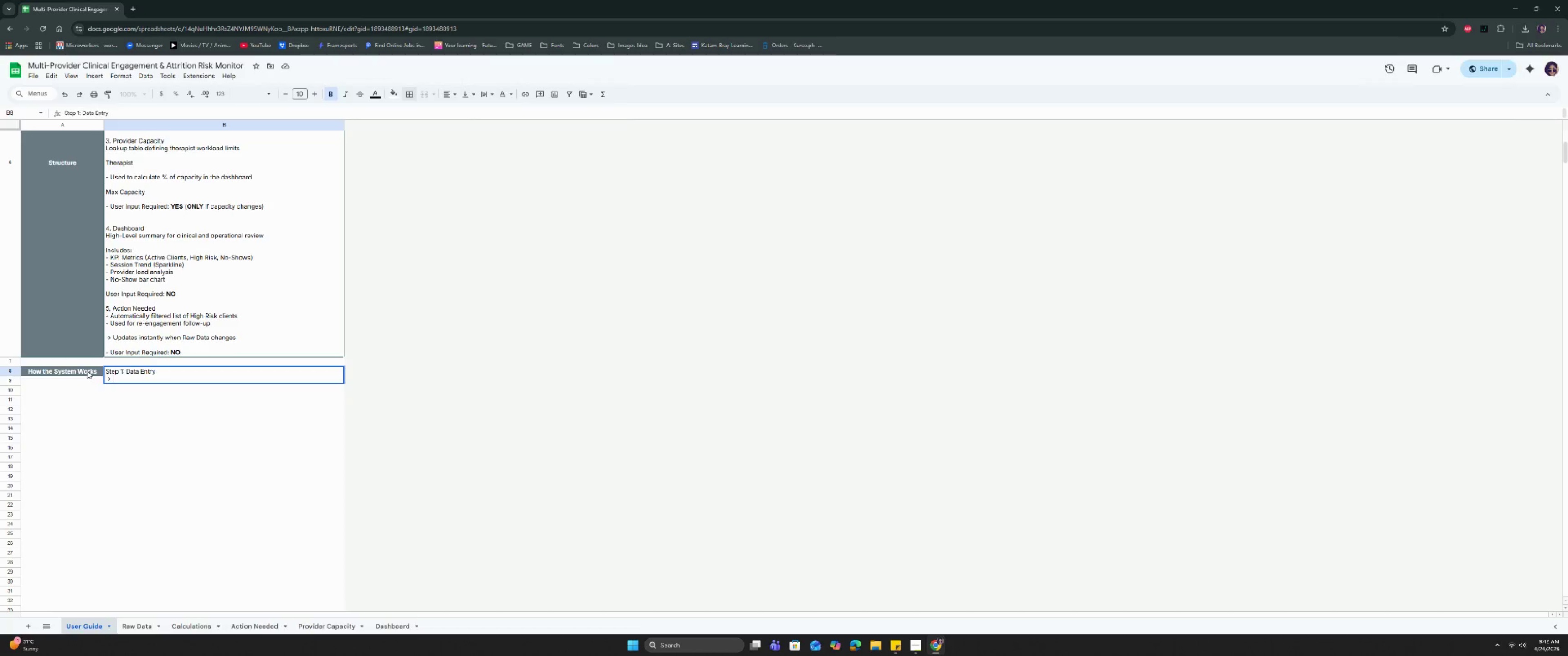 
type(U)
key(Backspace)
type(ENTER )
 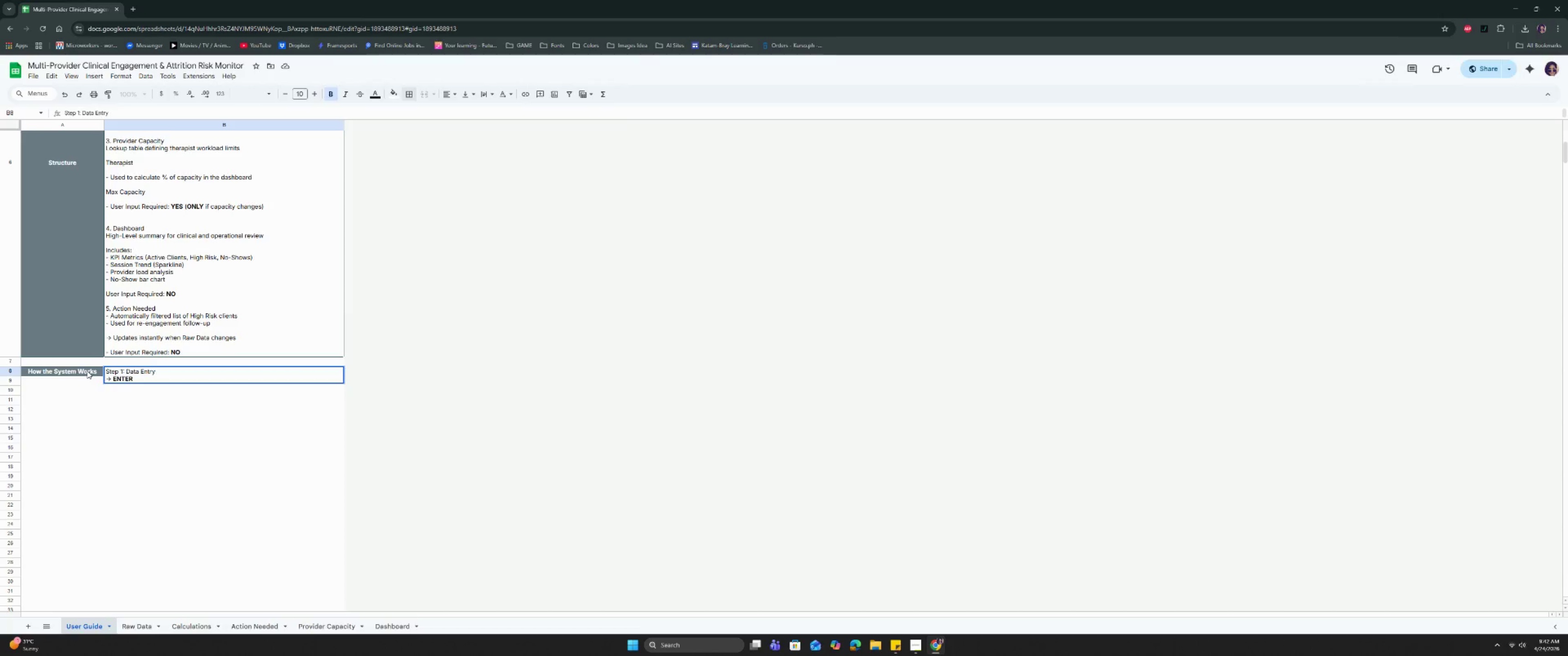 
key(Control+ControlLeft)
 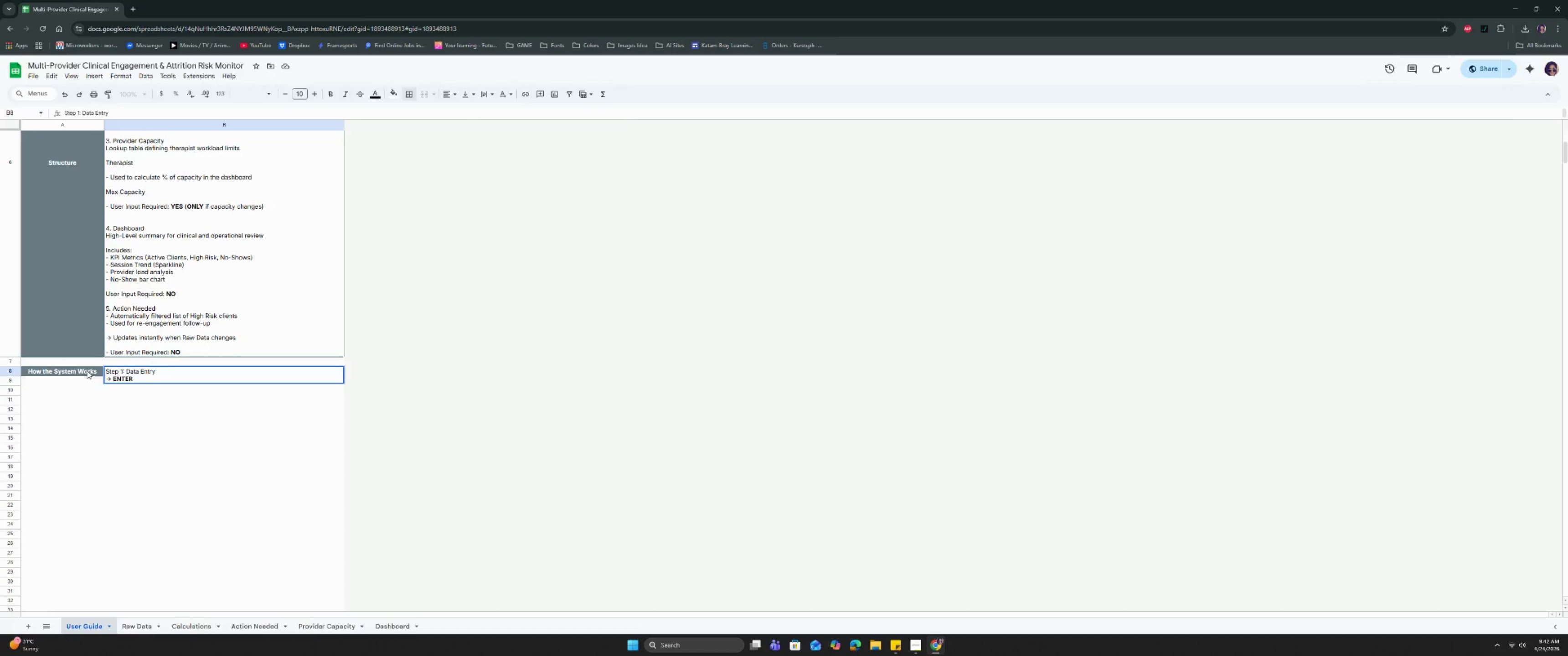 
key(Control+B)
 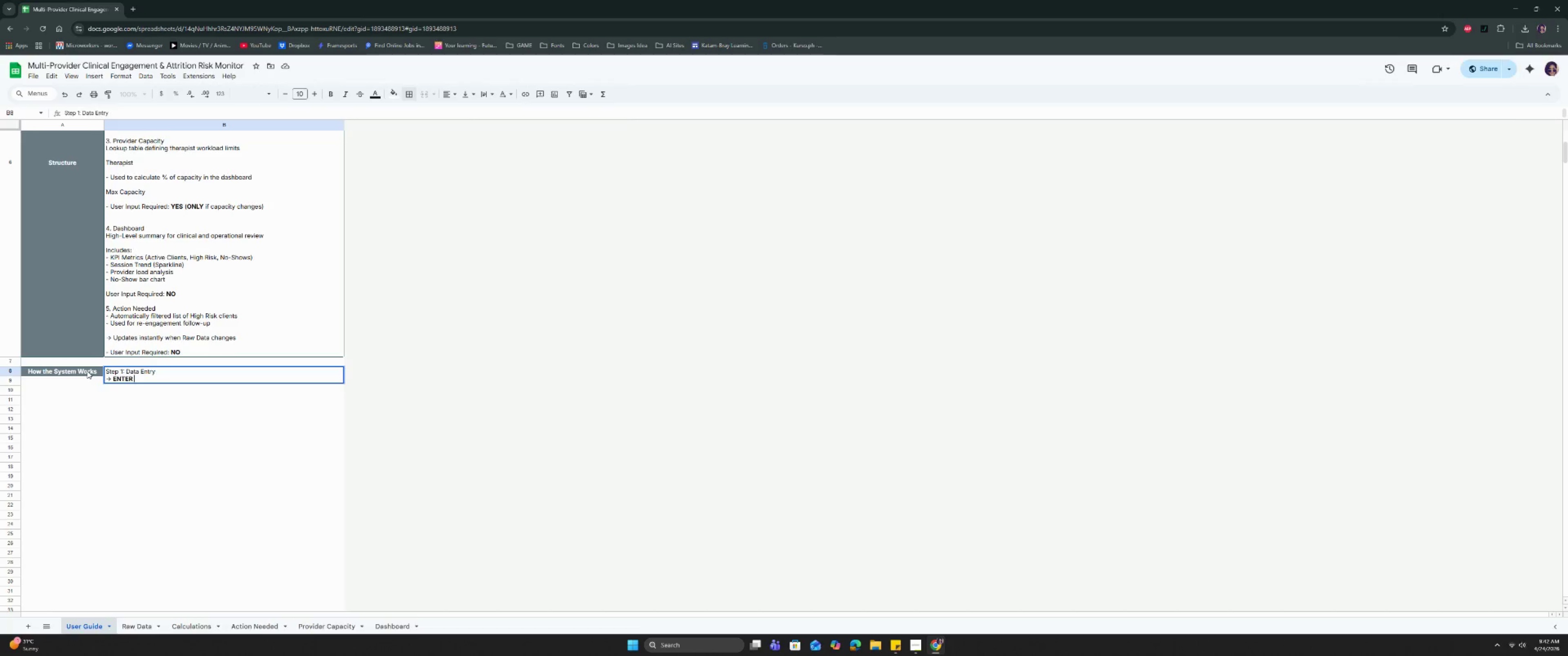 
type(or )
 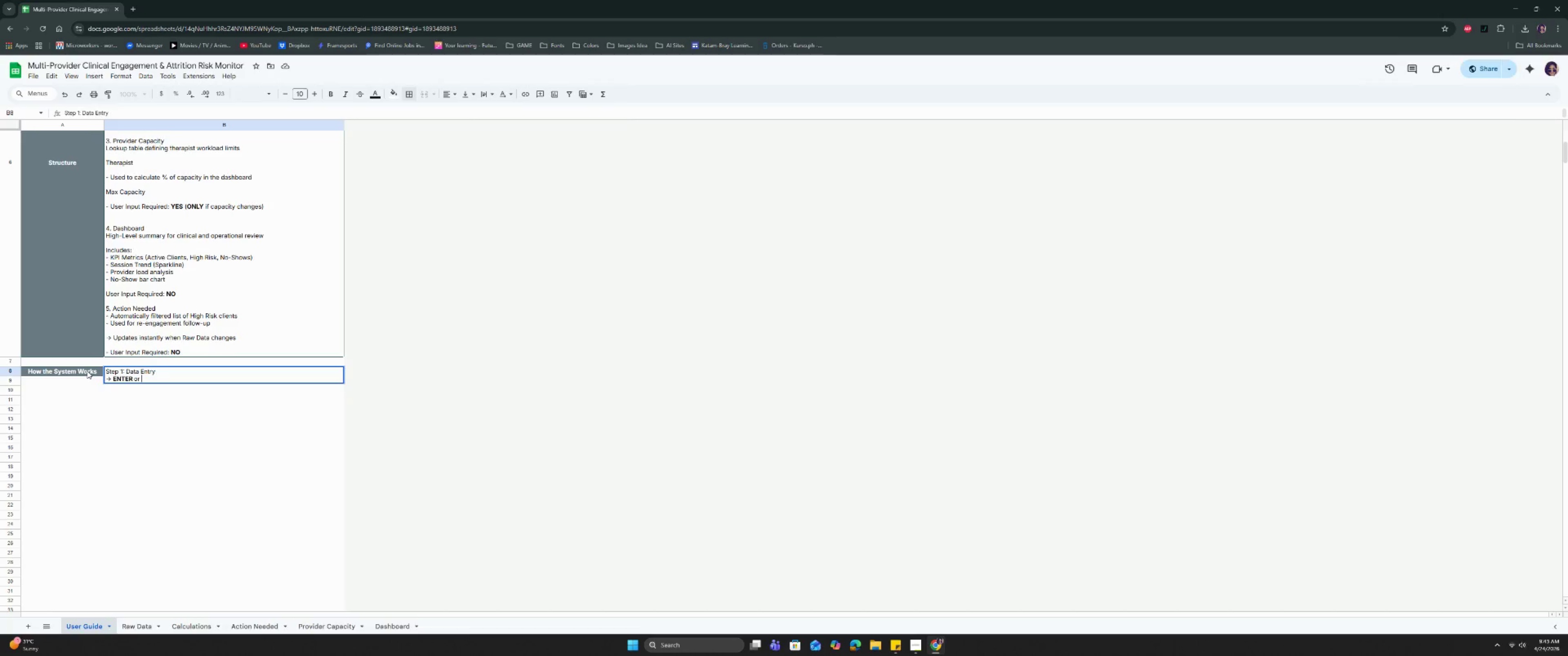 
key(Control+B)
 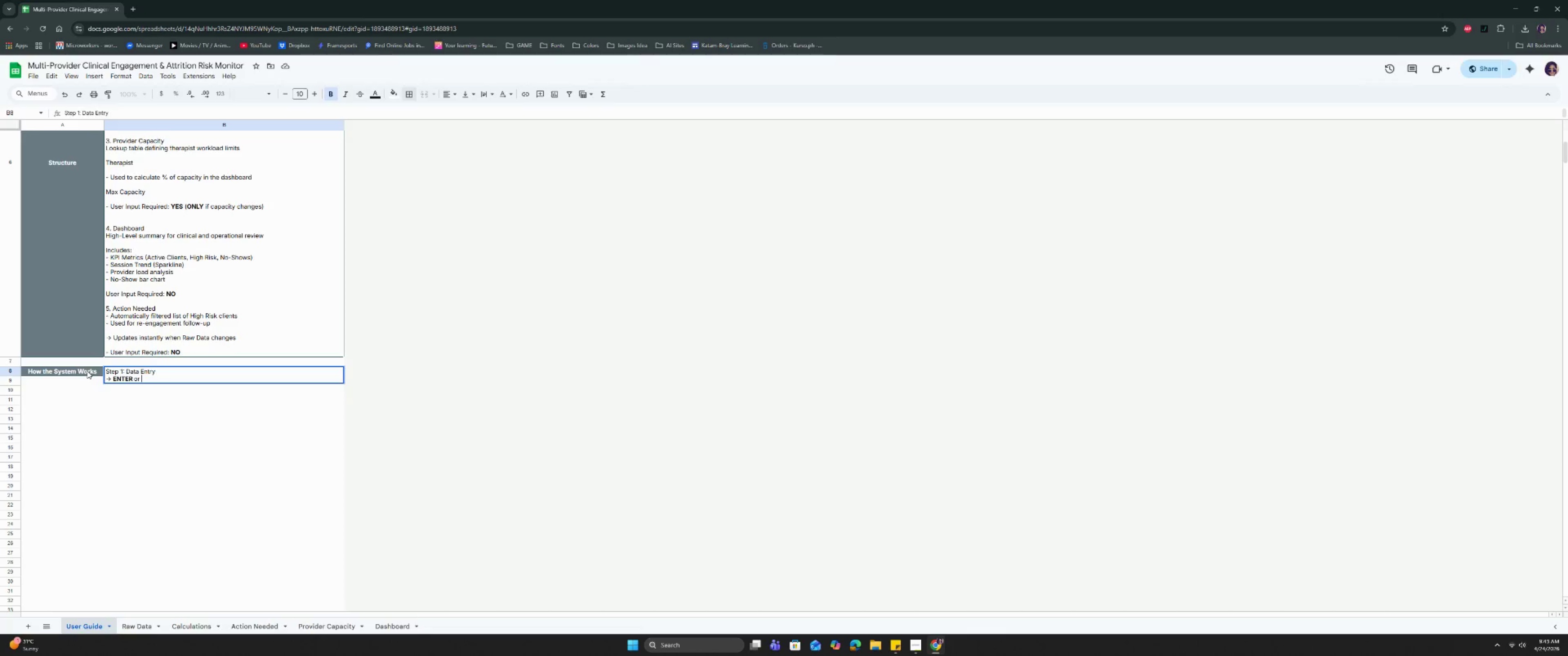 
type(UPDATE )
 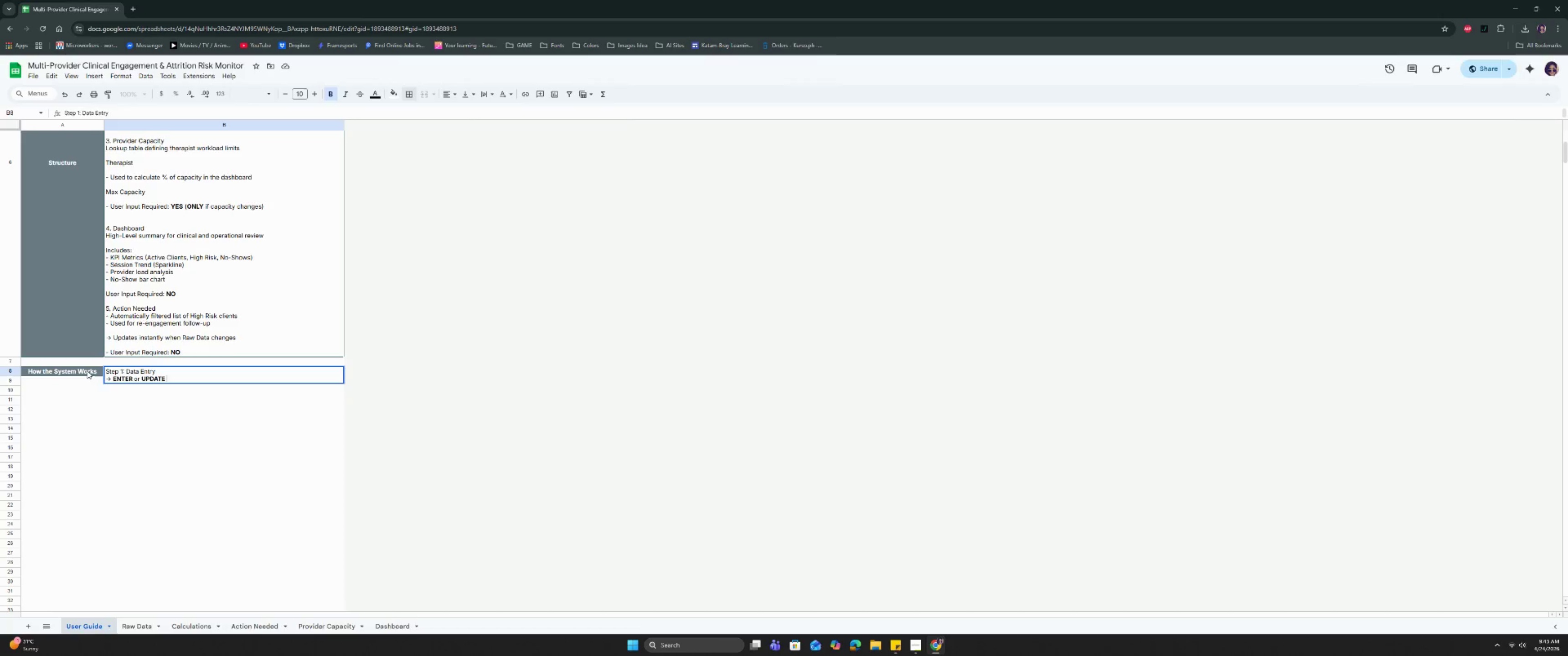 
key(Control+B)
 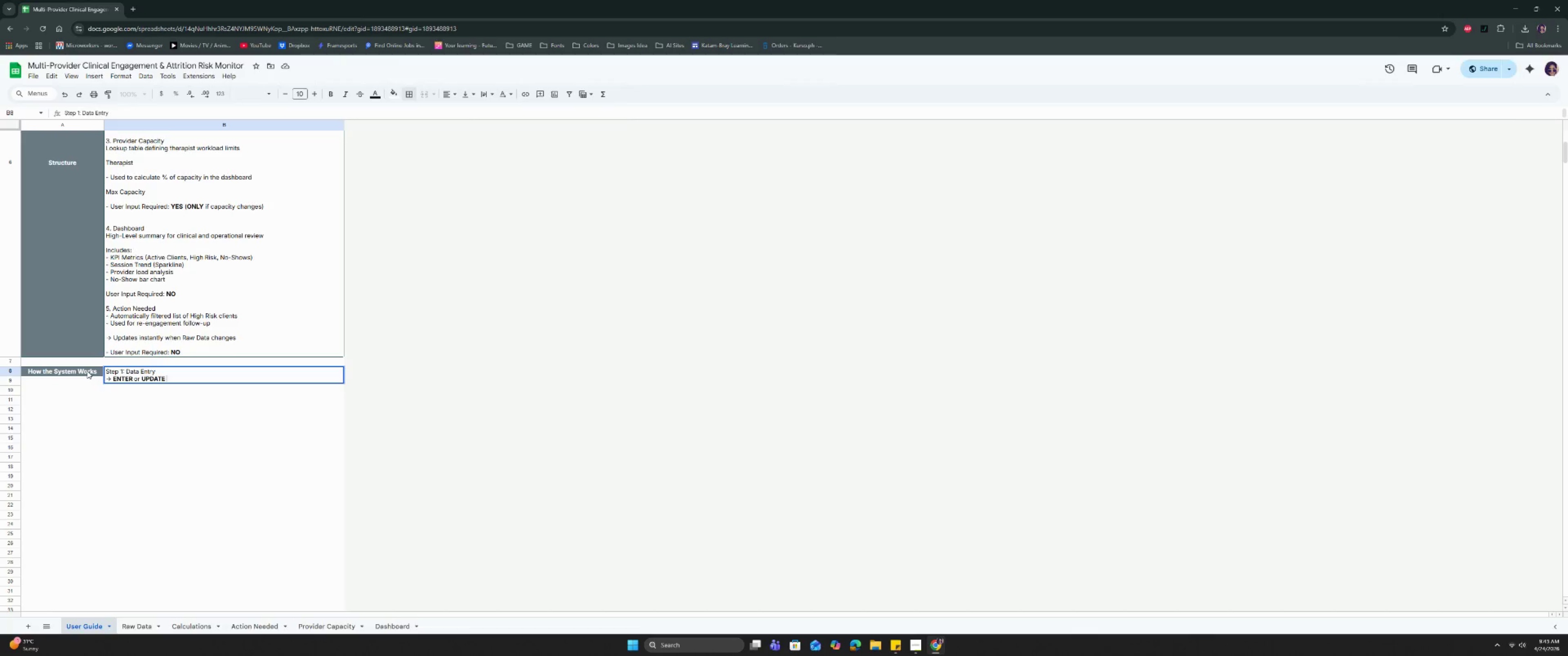 
type(CLIE)
key(Backspace)
key(Backspace)
key(Backspace)
key(Backspace)
type(cli)
key(Backspace)
key(Backspace)
key(Backspace)
 